 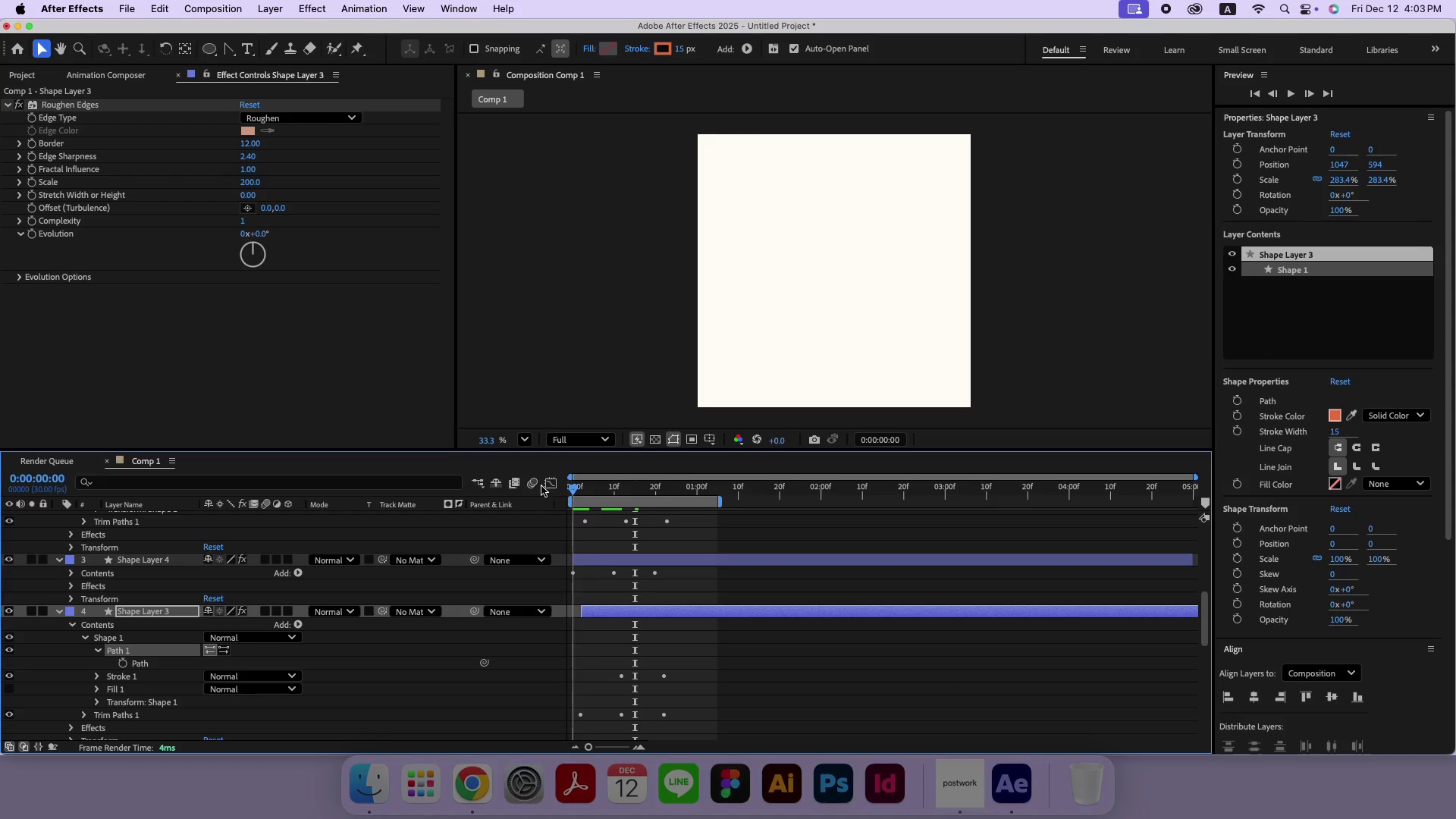 
key(Space)
 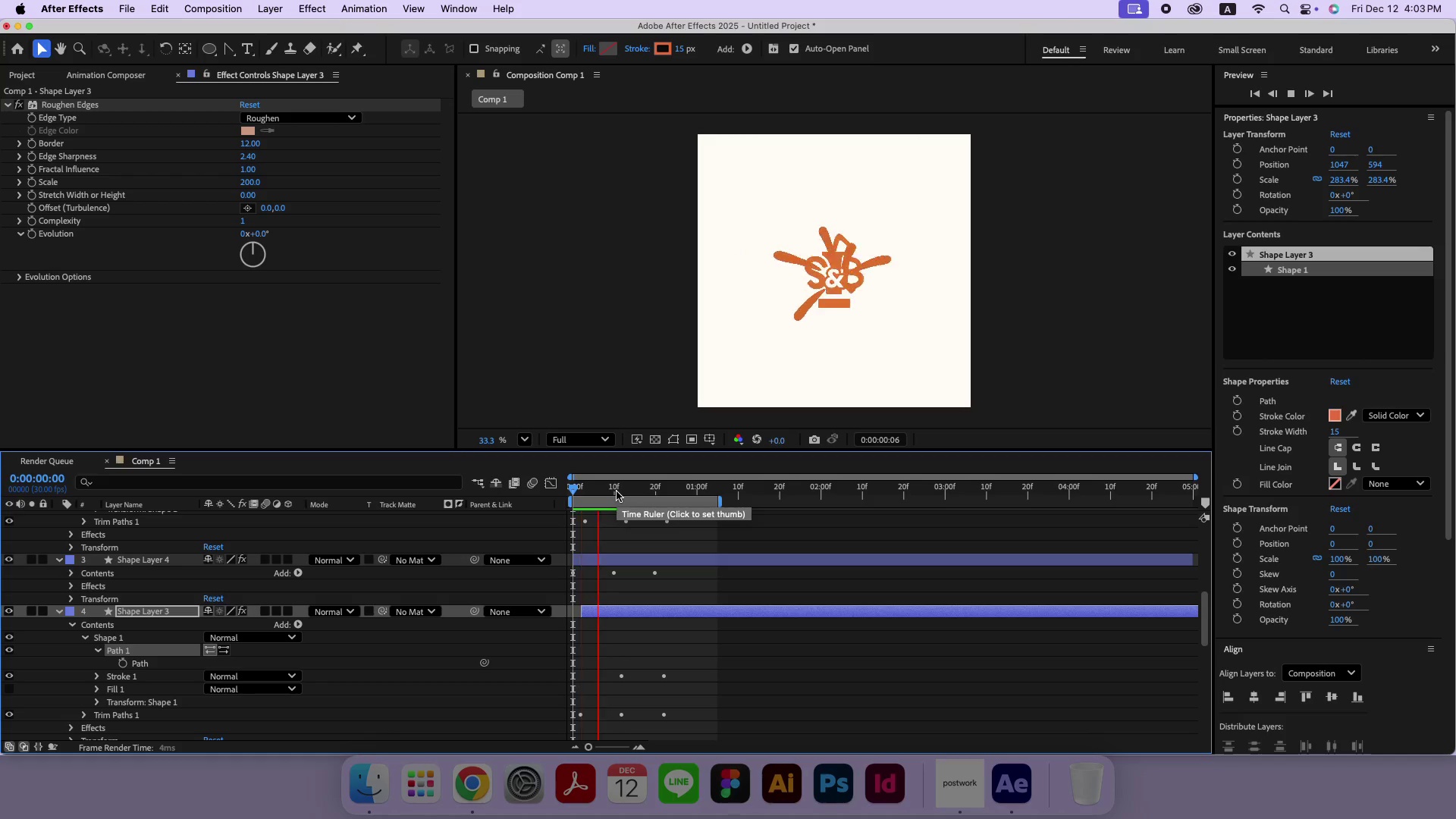 
key(Space)
 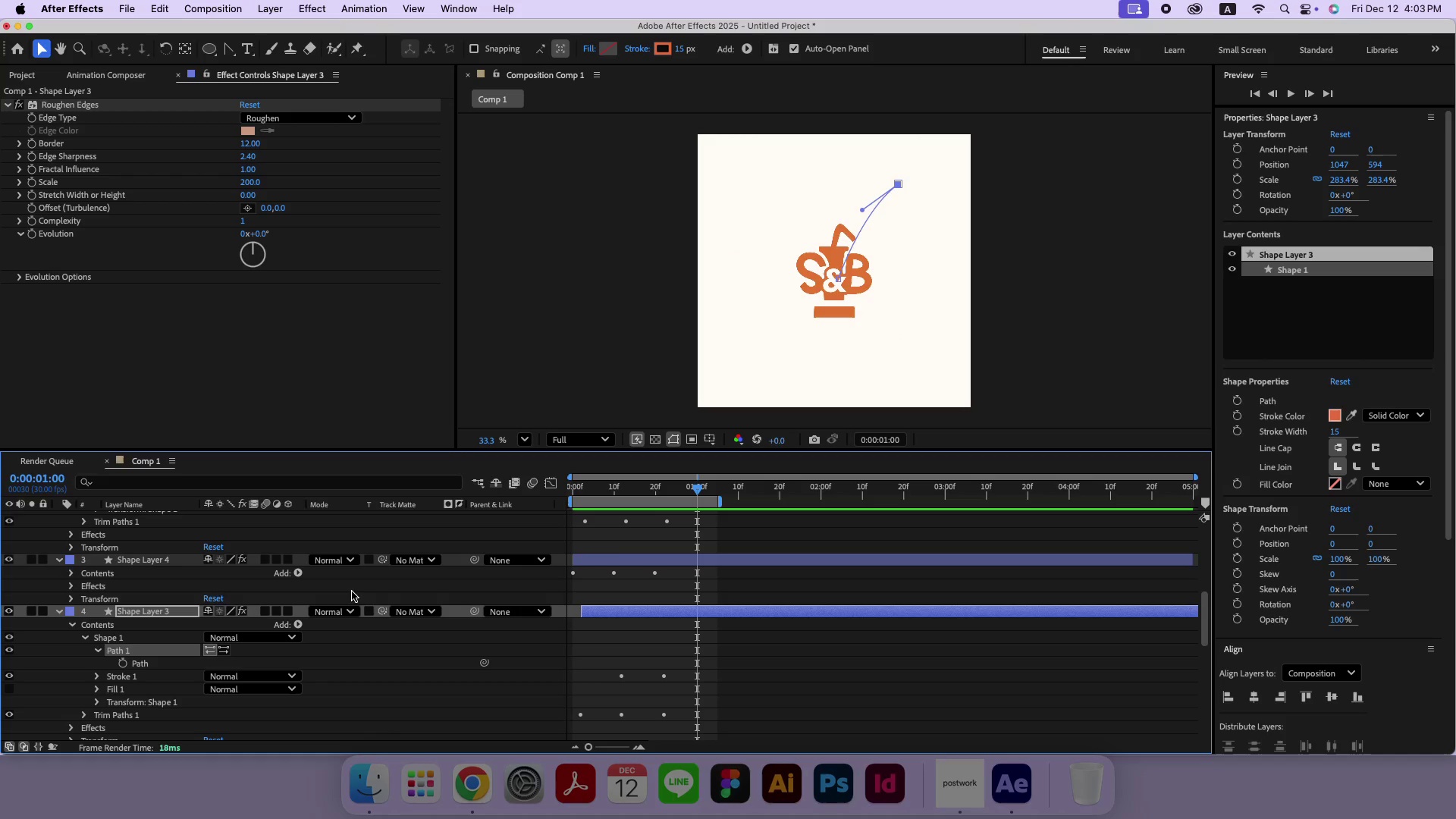 
scroll: coordinate [120, 700], scroll_direction: down, amount: 4.0
 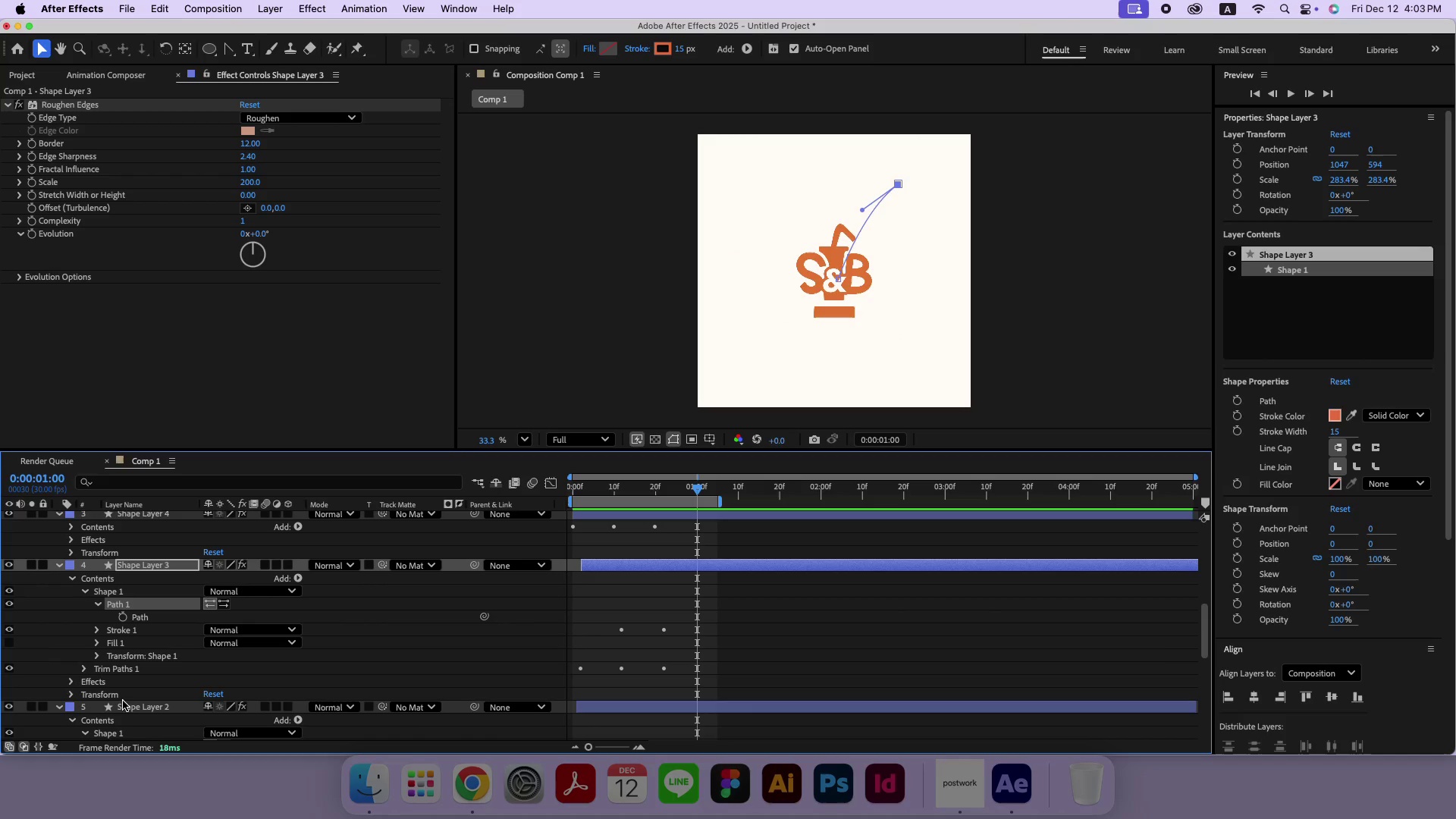 
left_click([130, 707])
 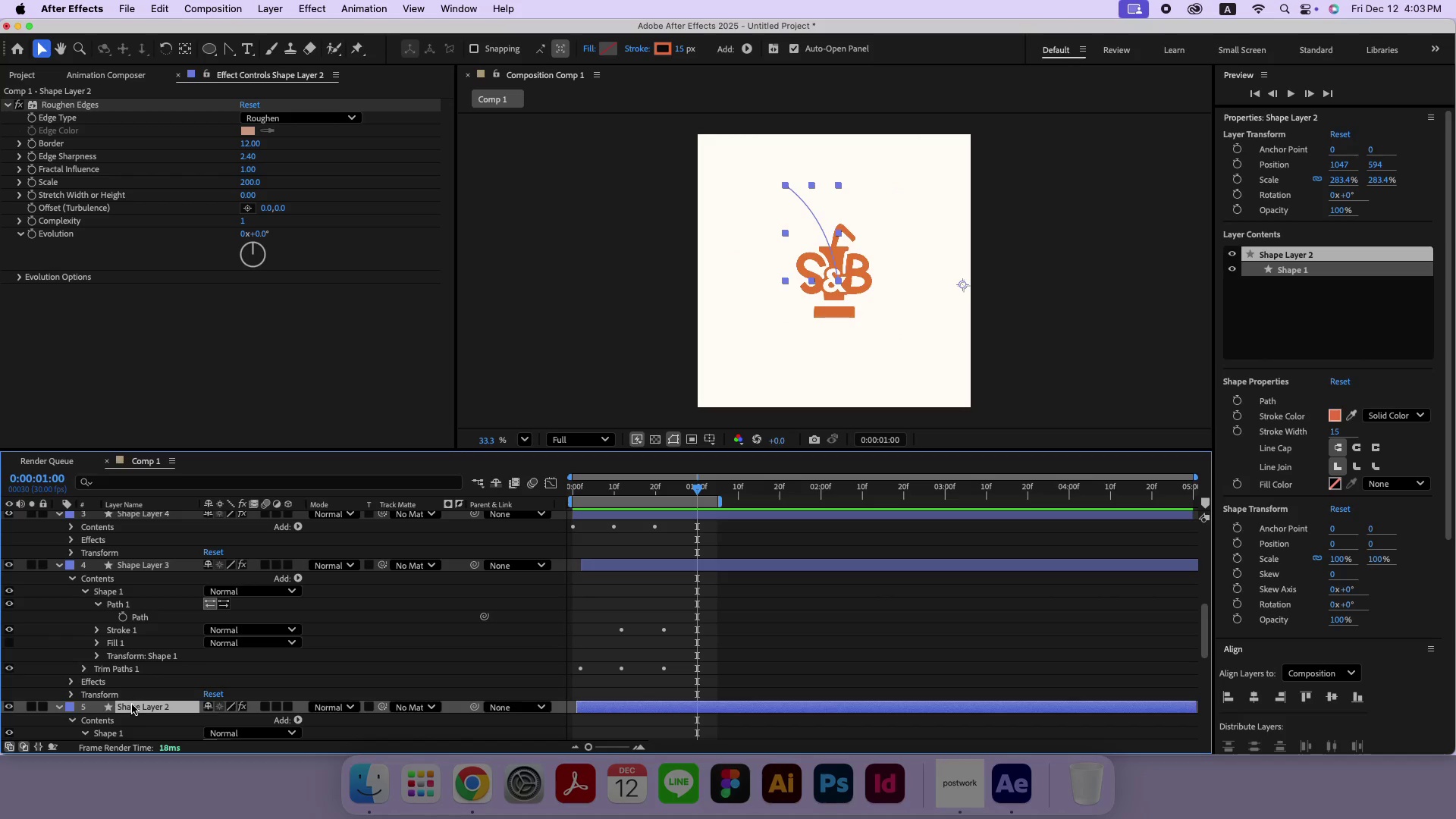 
scroll: coordinate [132, 704], scroll_direction: down, amount: 9.0
 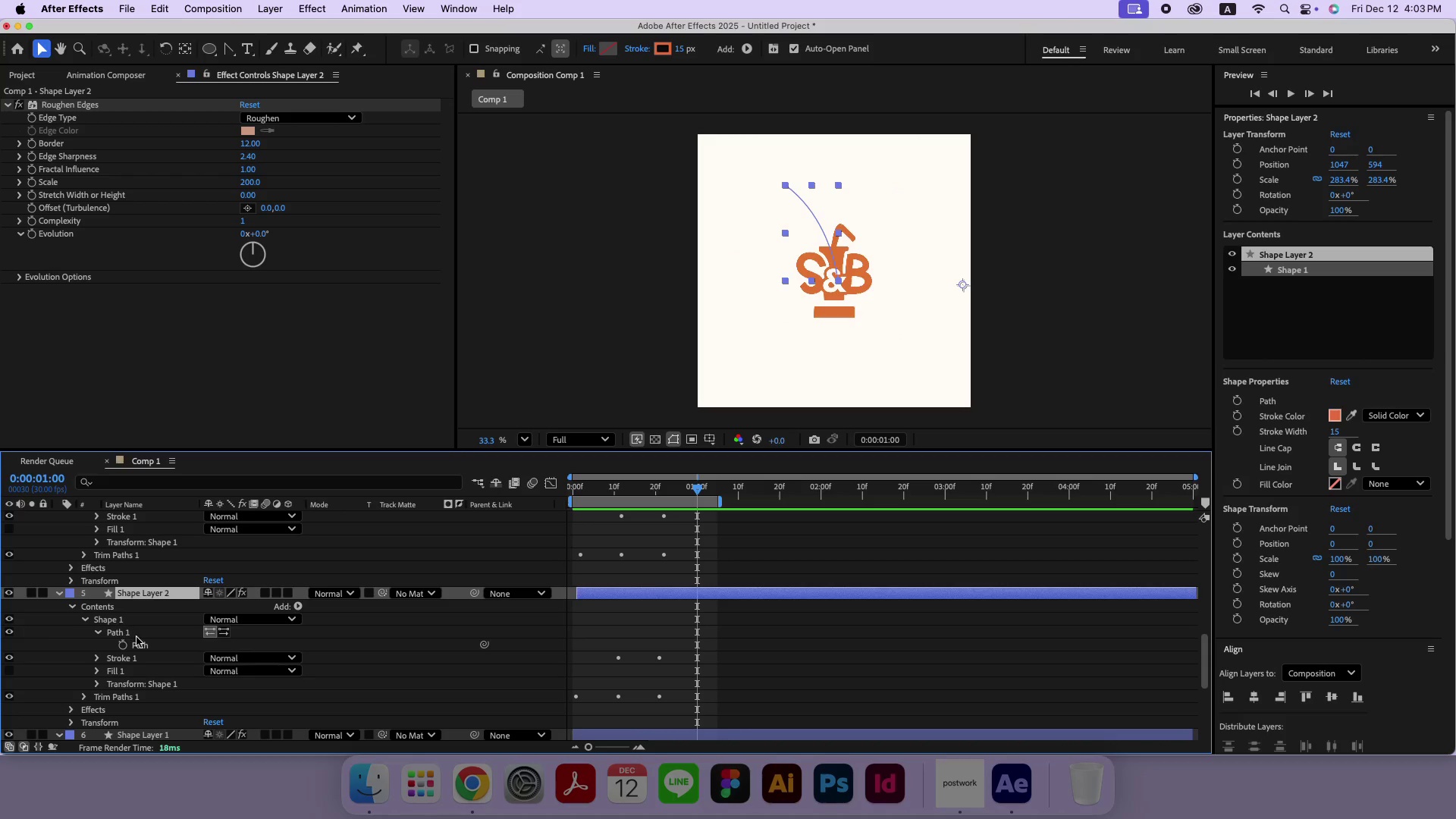 
left_click([145, 642])
 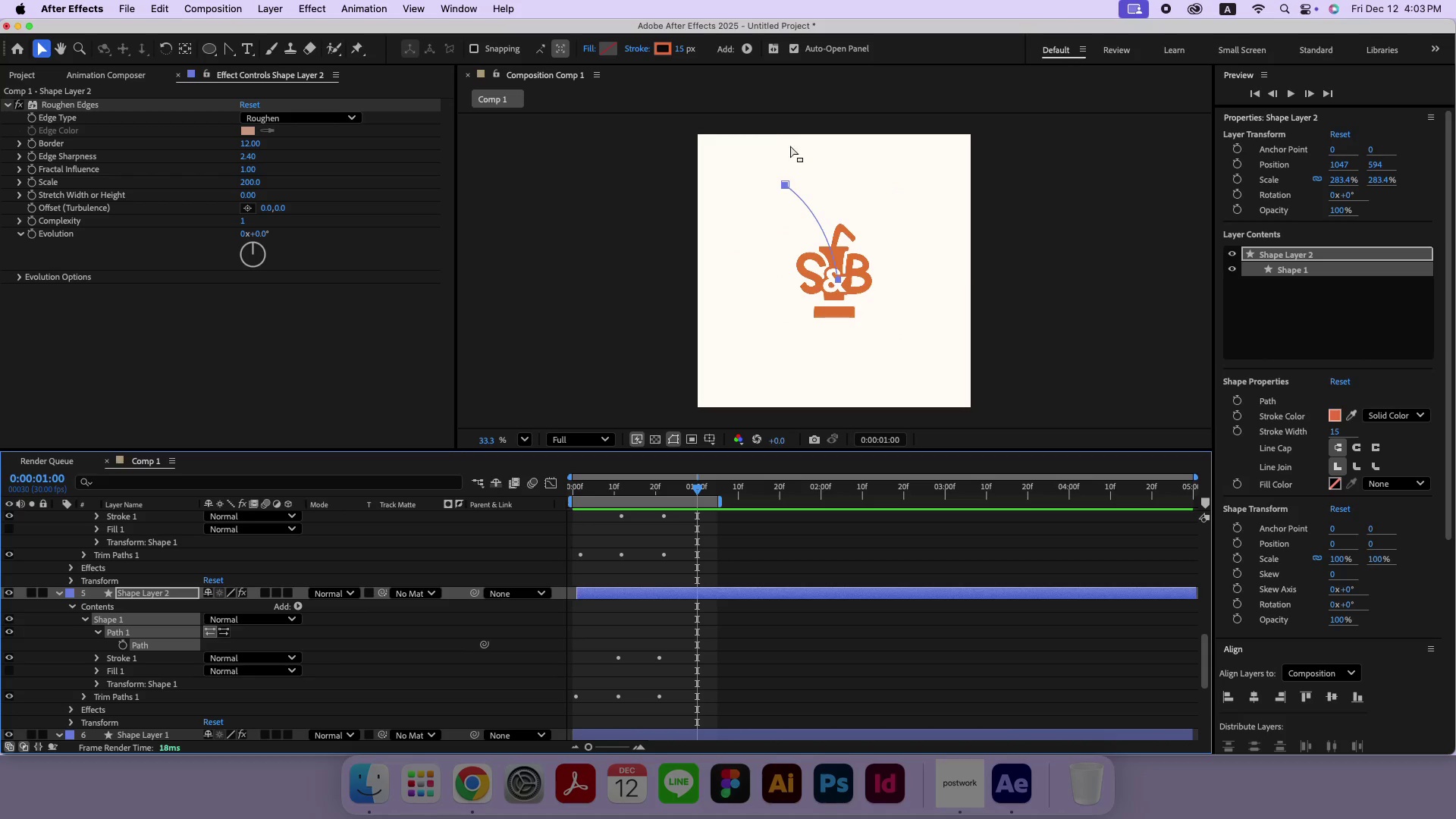 
left_click_drag(start_coordinate=[799, 160], to_coordinate=[779, 195])
 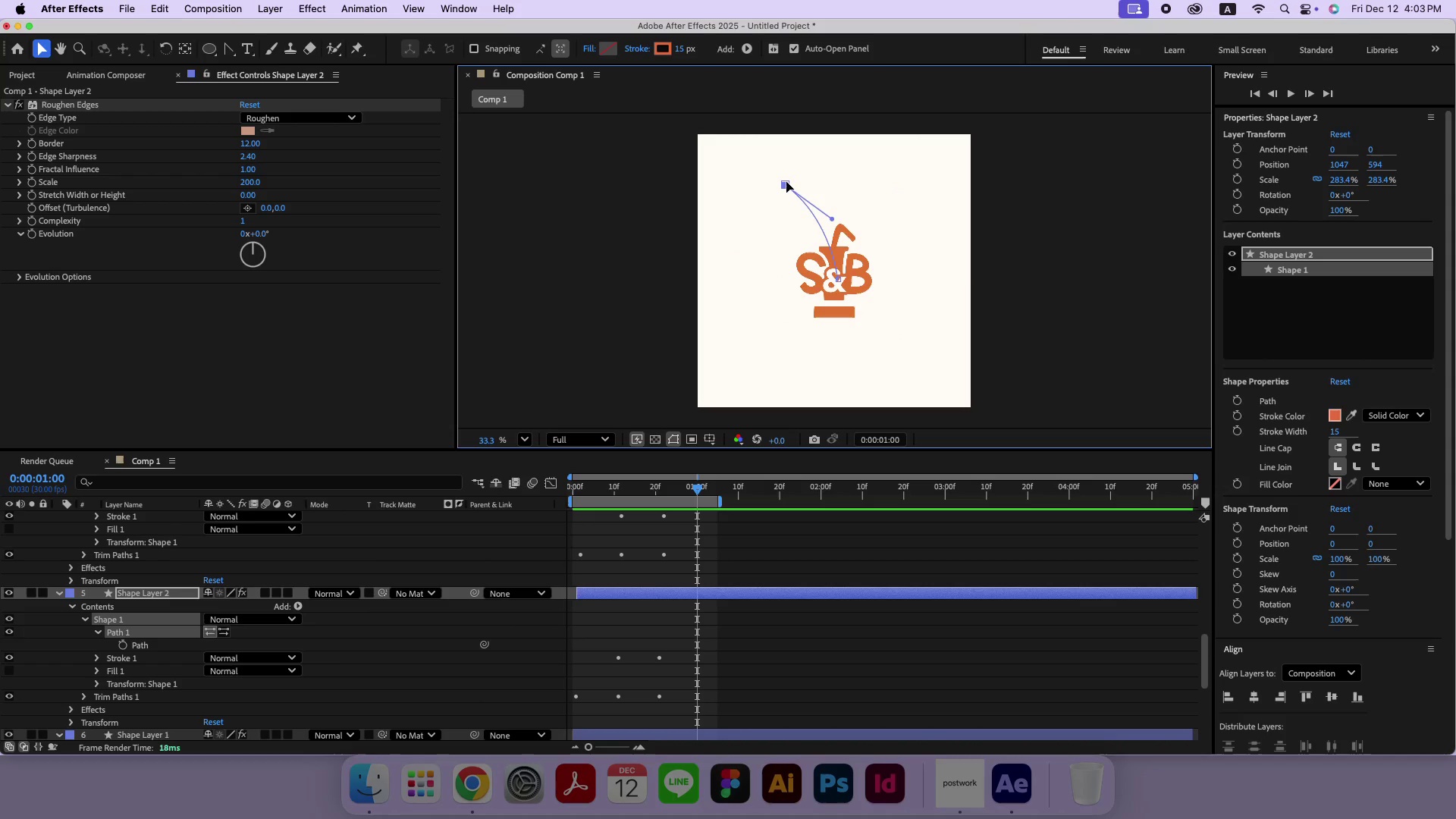 
left_click_drag(start_coordinate=[786, 182], to_coordinate=[777, 174])
 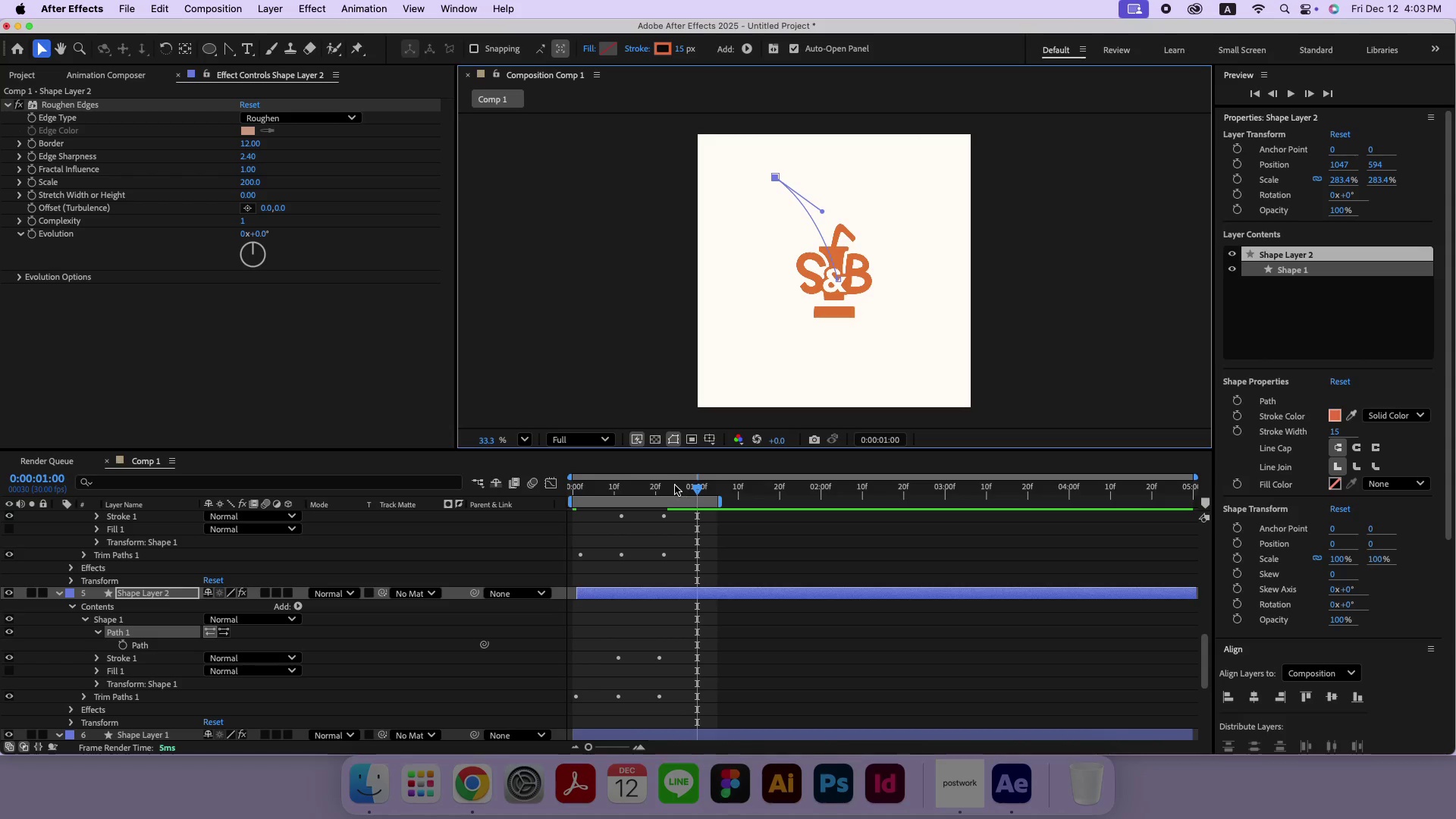 
left_click_drag(start_coordinate=[673, 485], to_coordinate=[491, 495])
 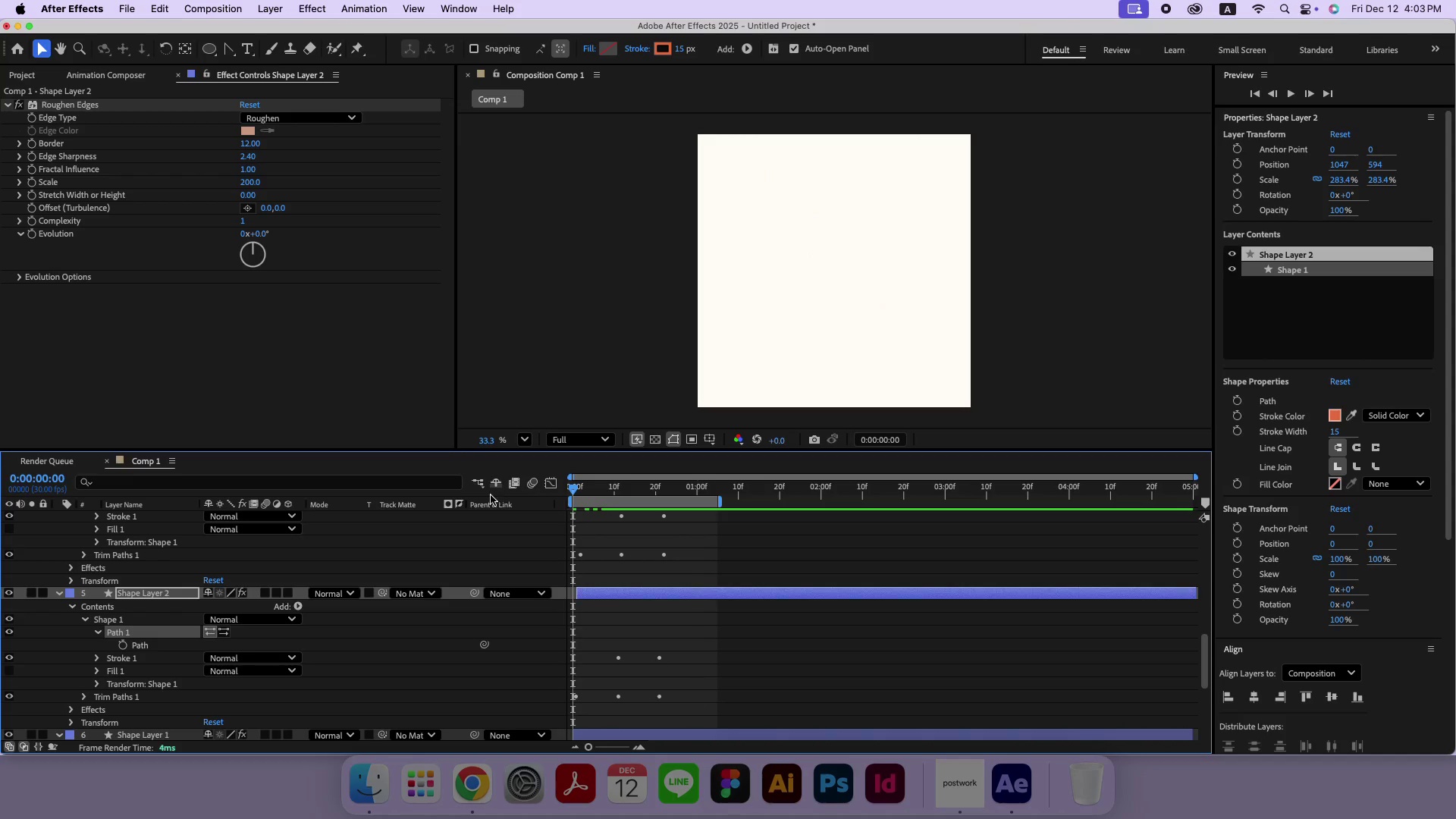 
key(Space)
 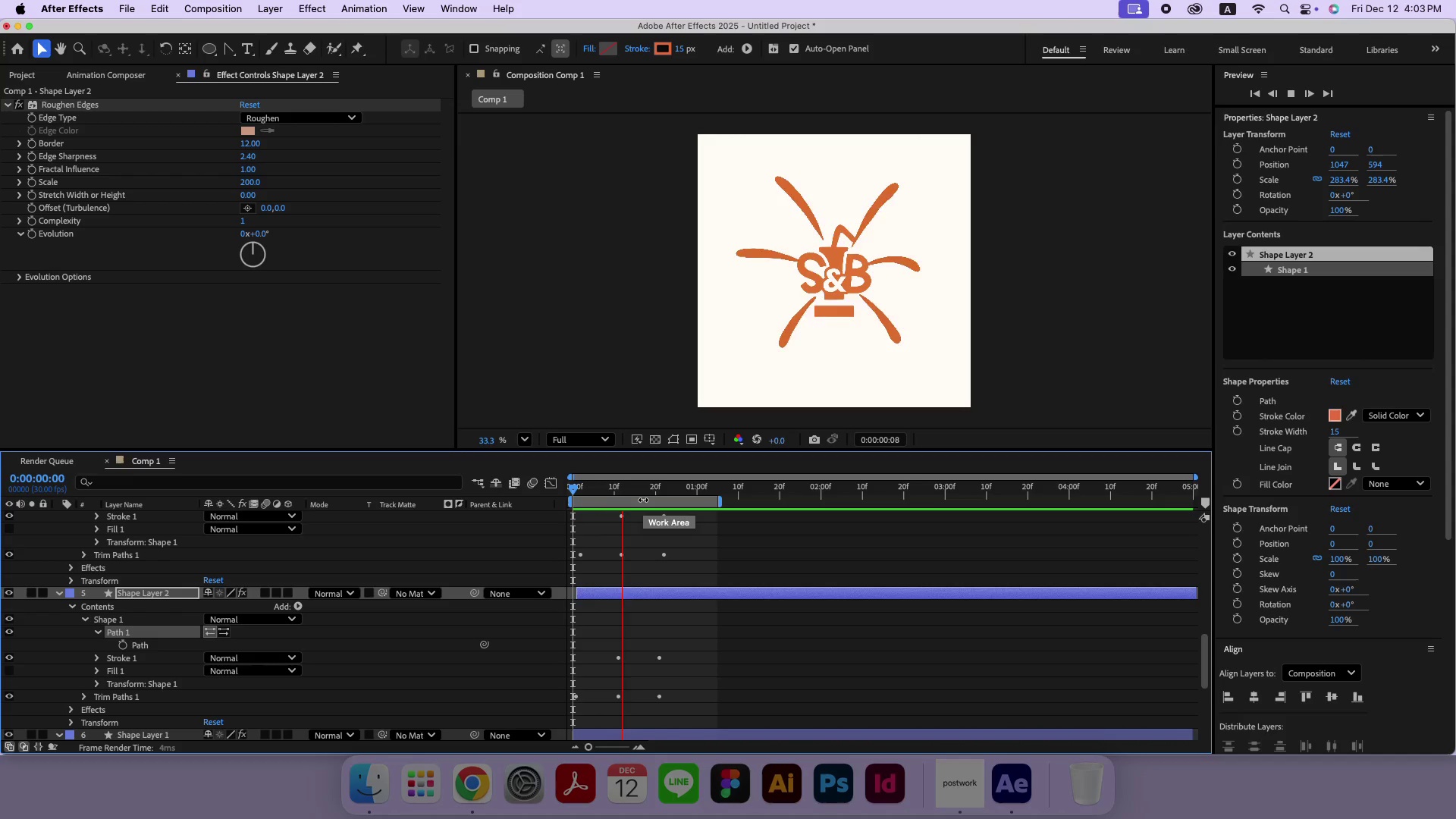 
wait(9.44)
 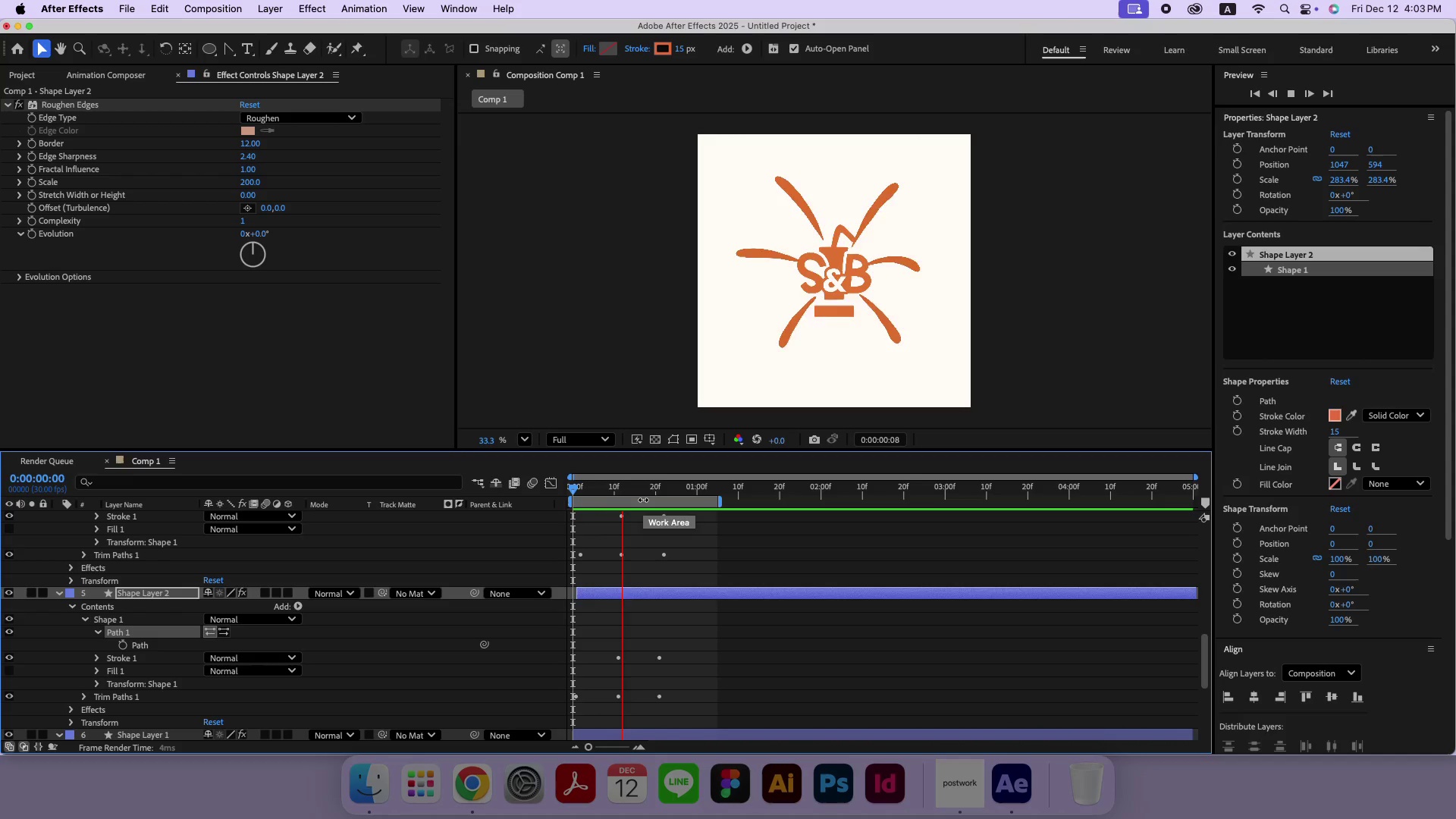 
key(Space)
 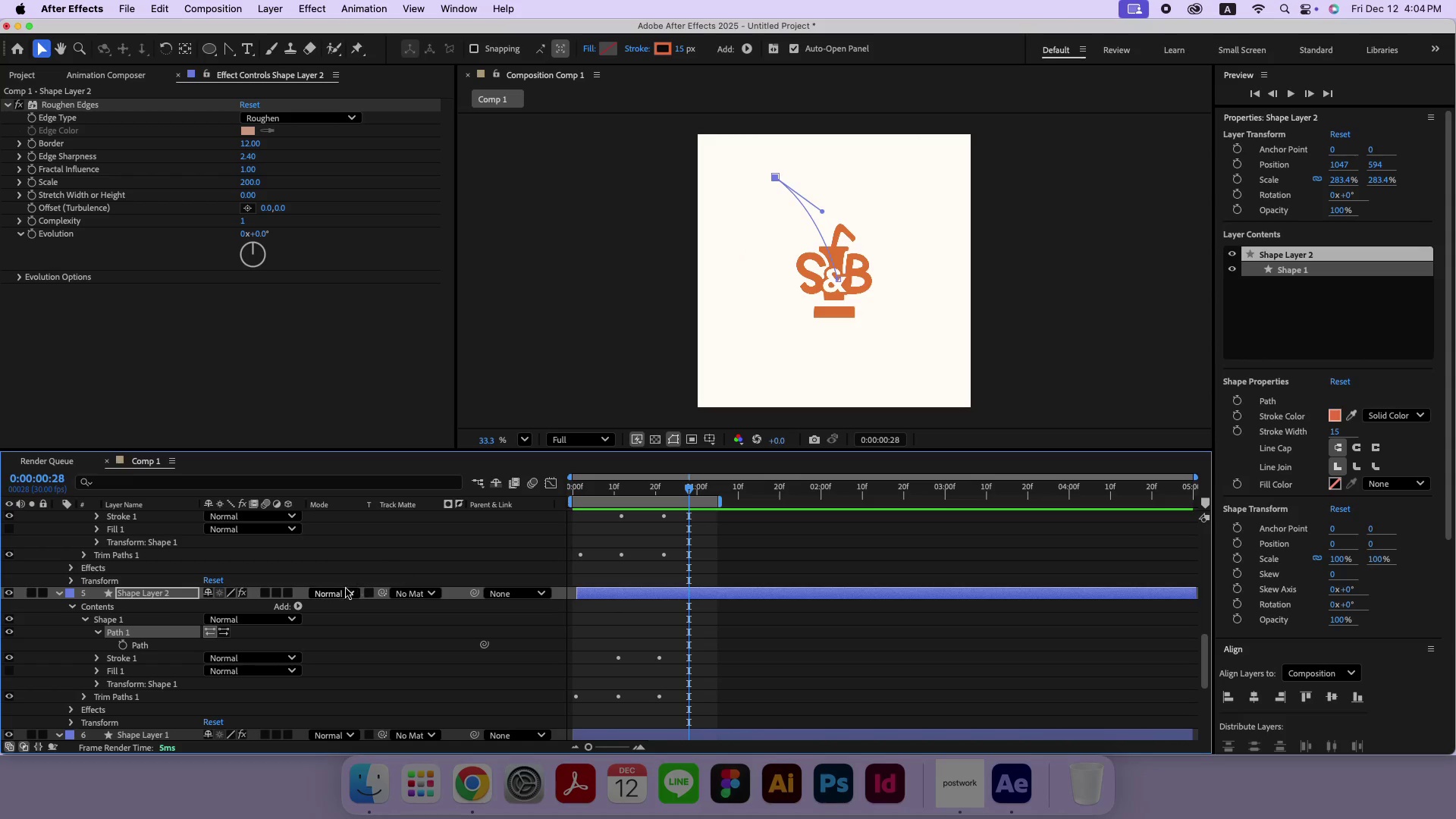 
scroll: coordinate [155, 648], scroll_direction: down, amount: 5.0
 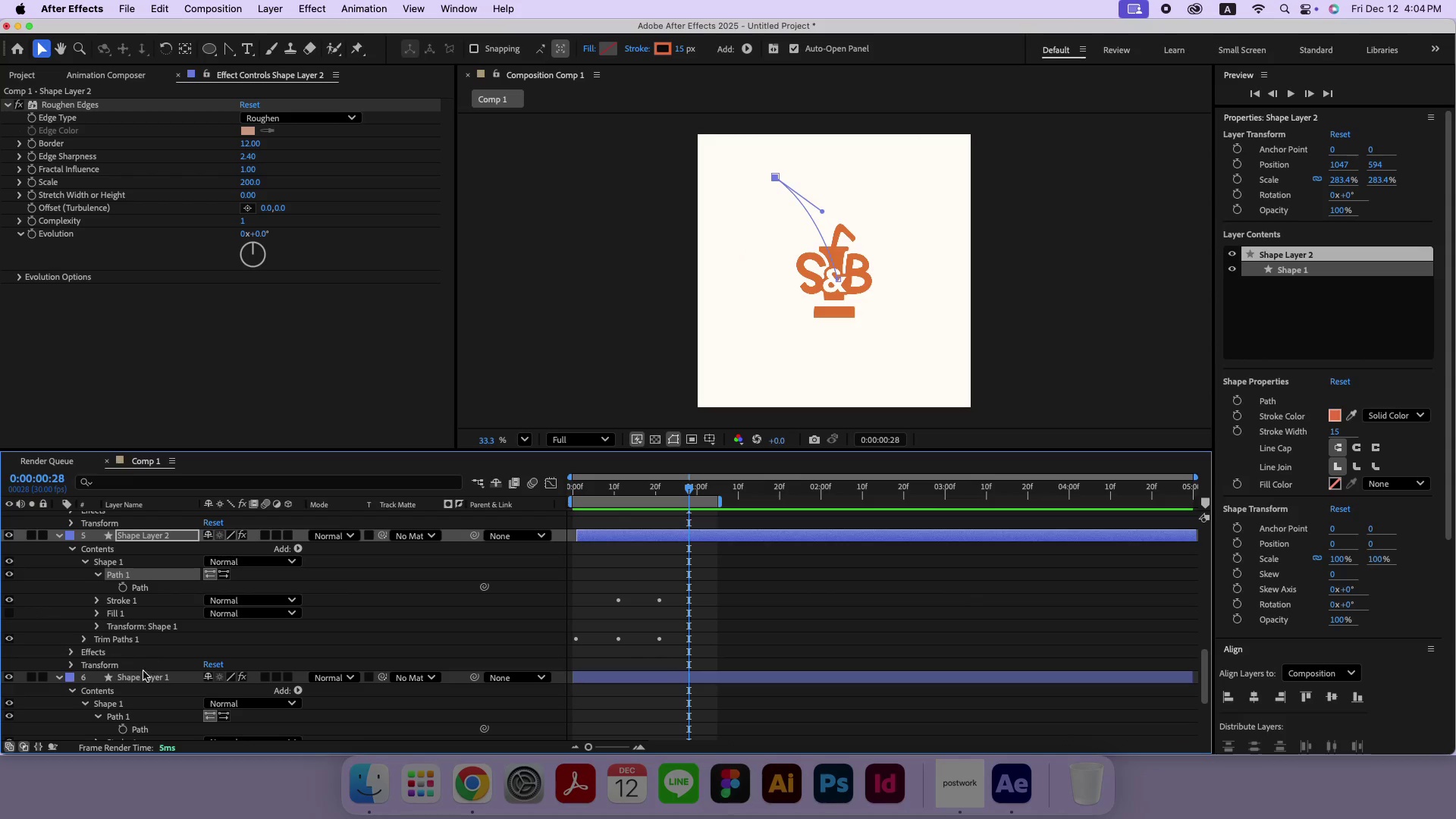 
left_click([142, 676])
 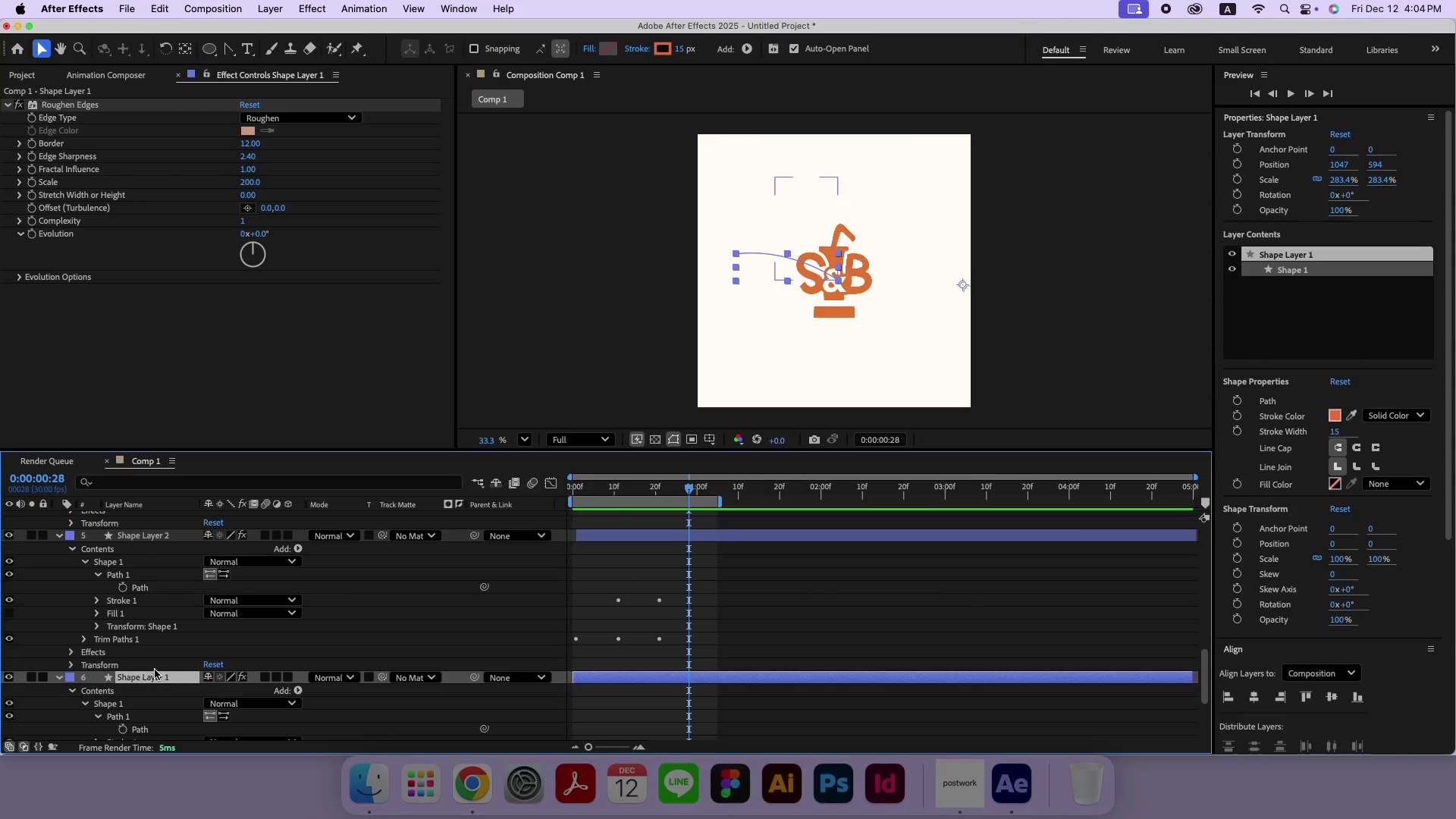 
scroll: coordinate [175, 654], scroll_direction: down, amount: 10.0
 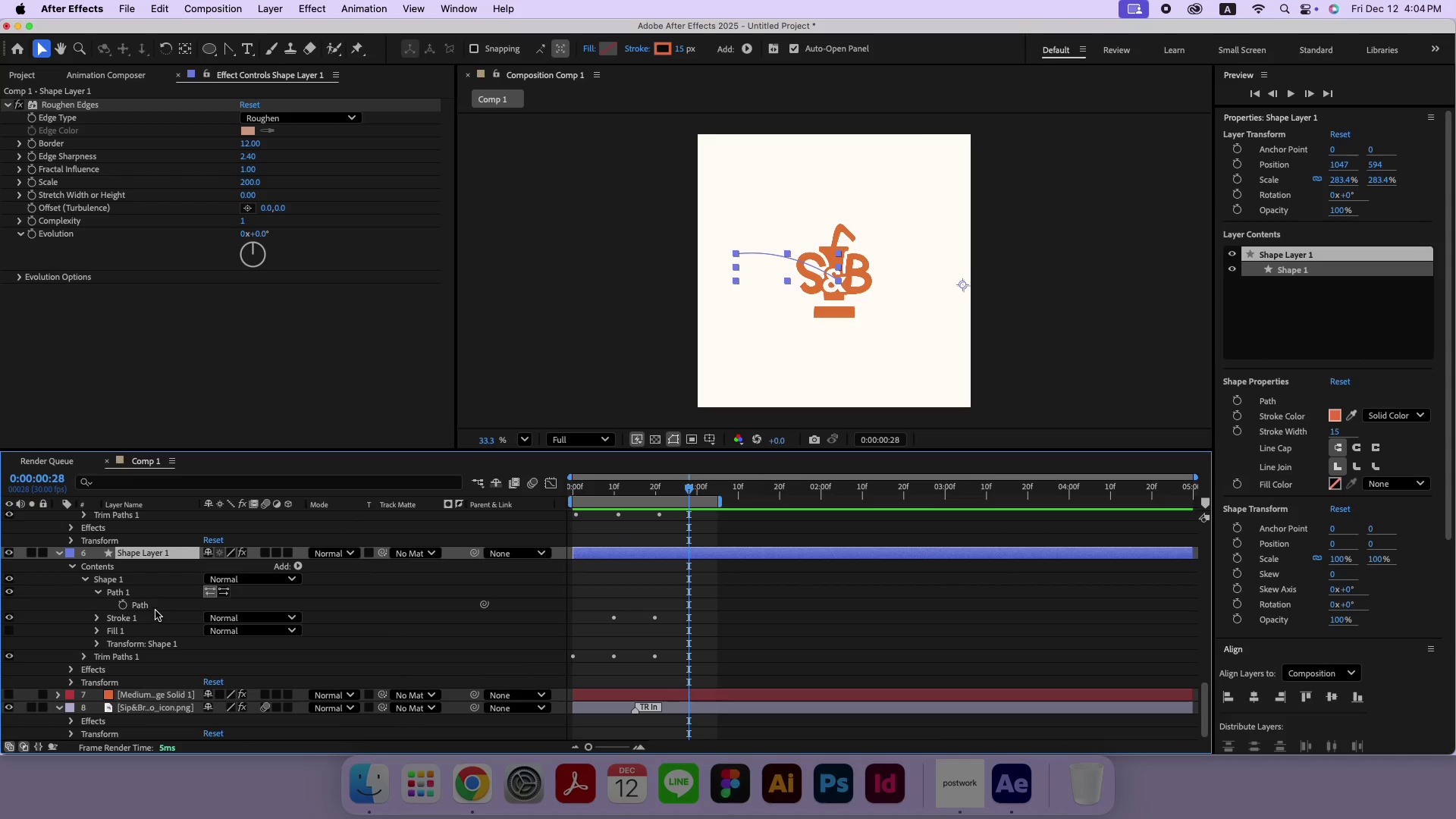 
left_click([154, 606])
 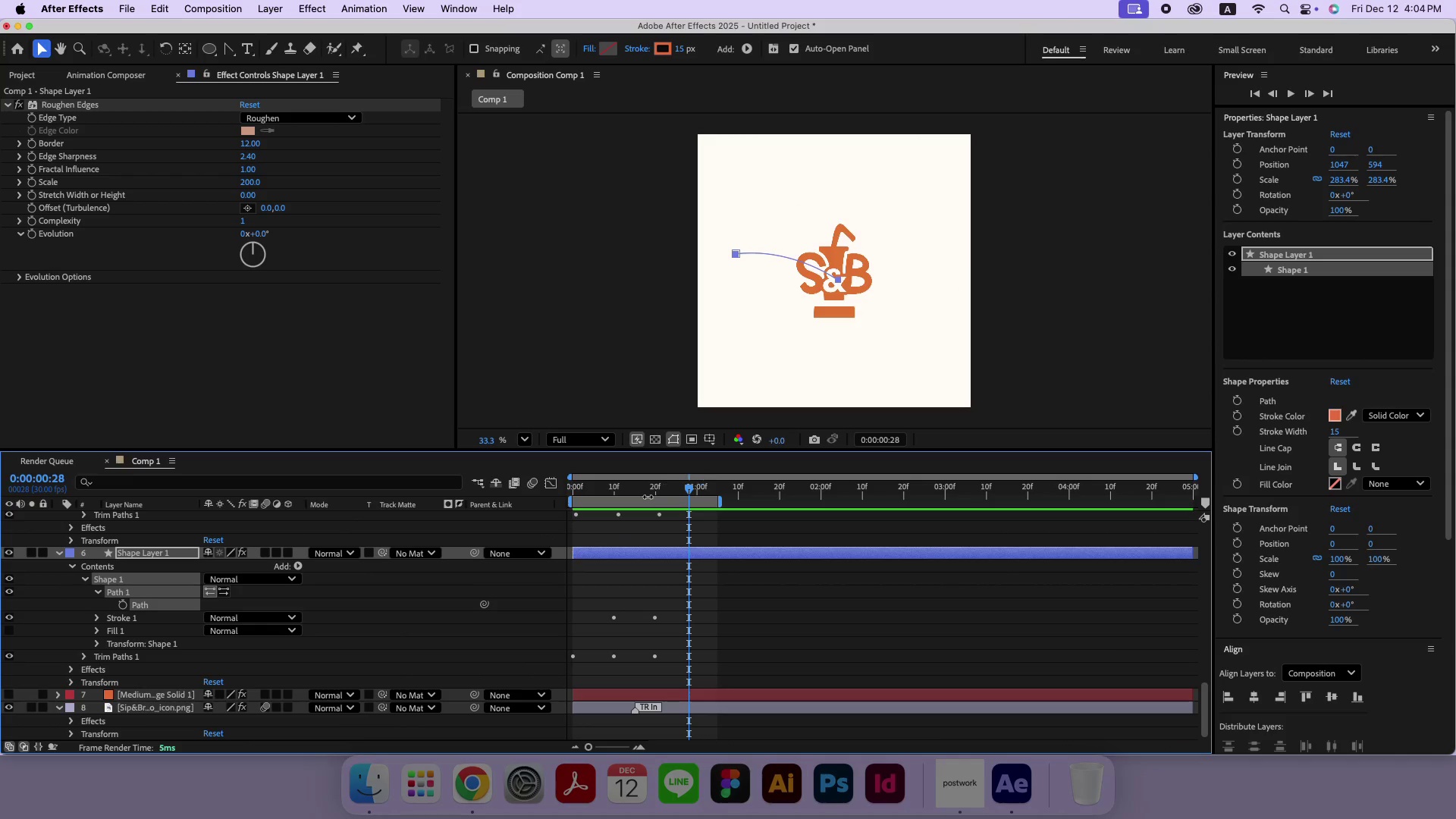 
left_click_drag(start_coordinate=[660, 494], to_coordinate=[629, 497])
 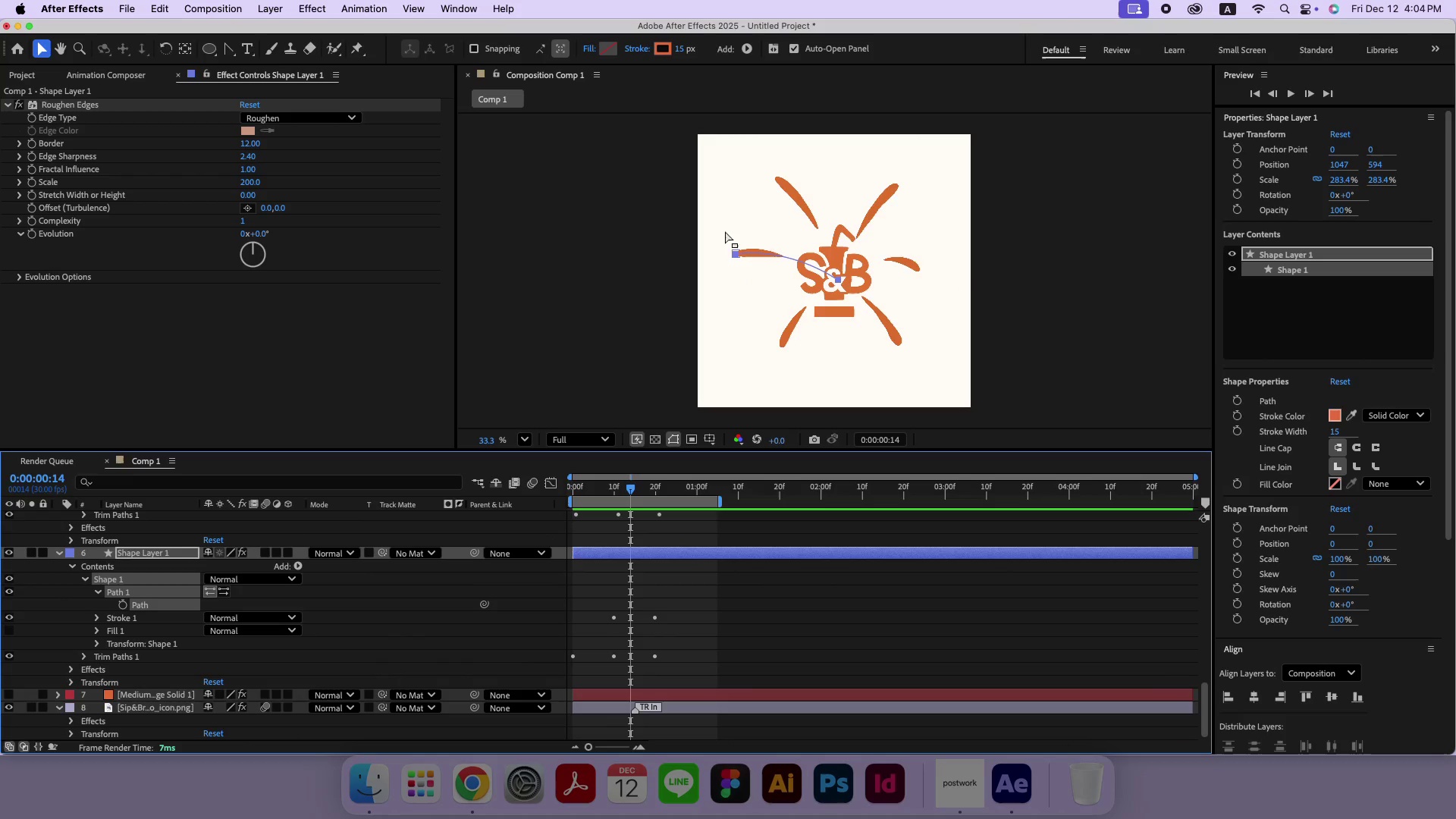 
left_click_drag(start_coordinate=[720, 212], to_coordinate=[751, 281])
 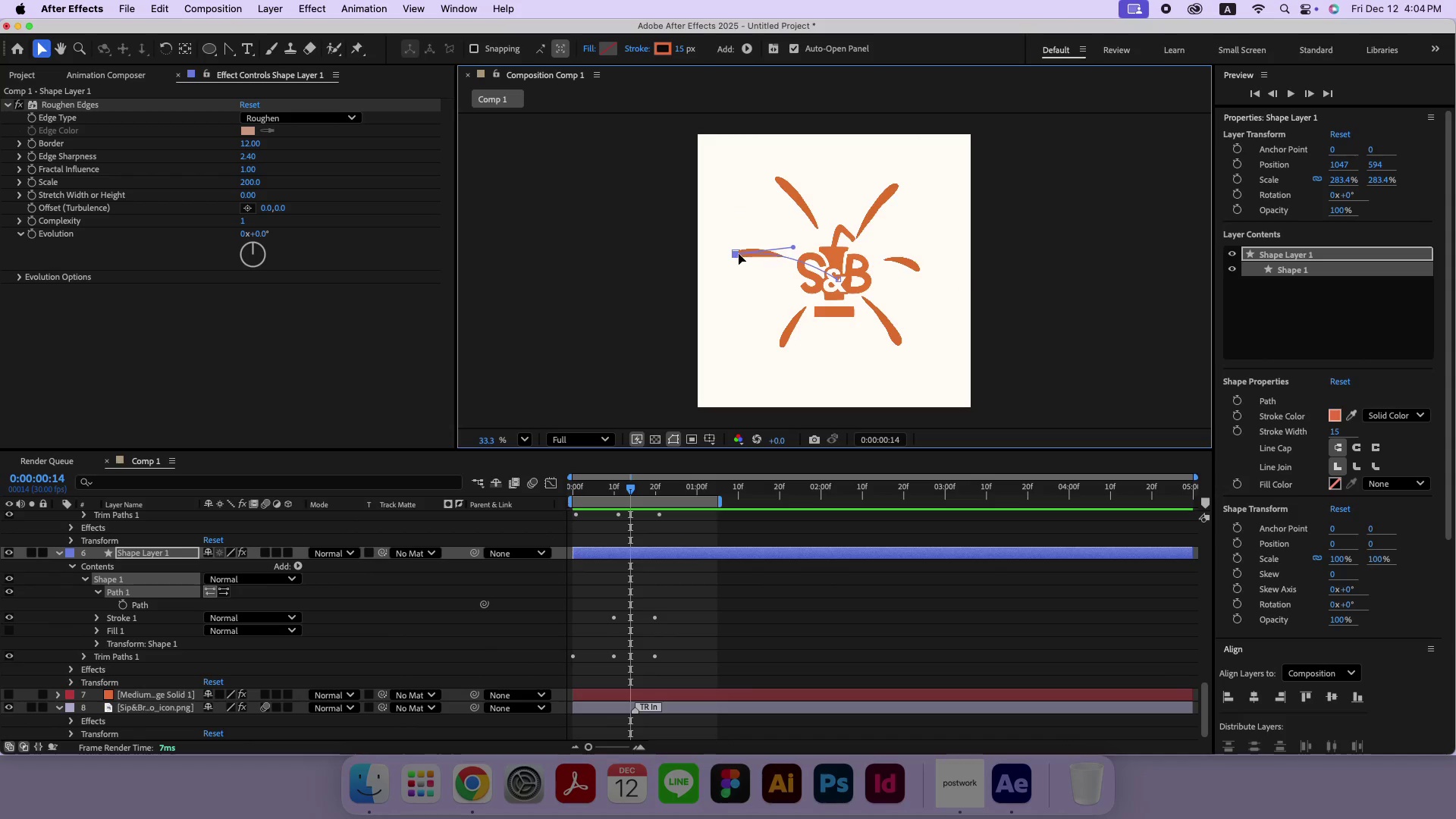 
left_click_drag(start_coordinate=[736, 254], to_coordinate=[761, 266])
 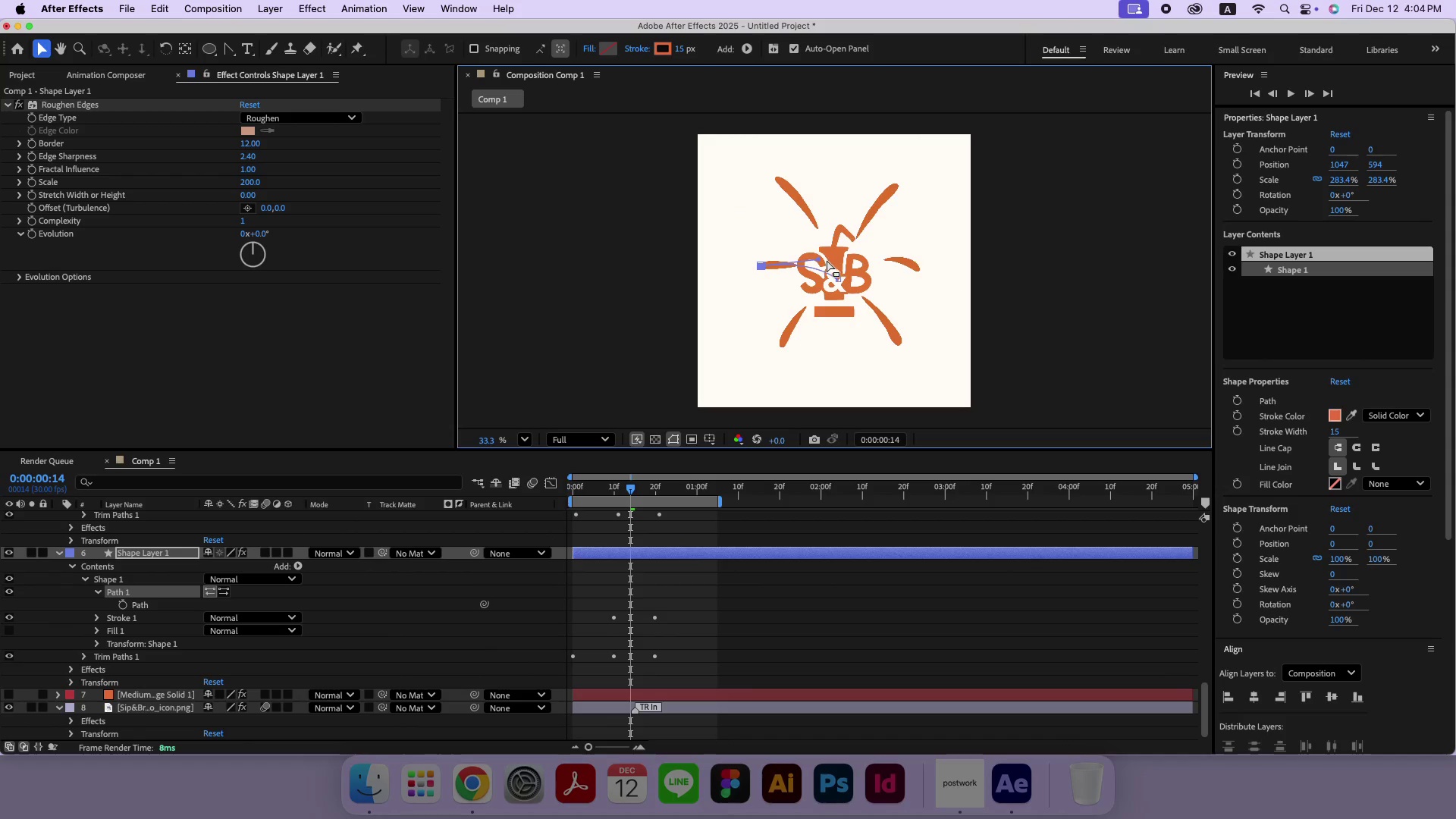 
left_click_drag(start_coordinate=[820, 259], to_coordinate=[814, 262])
 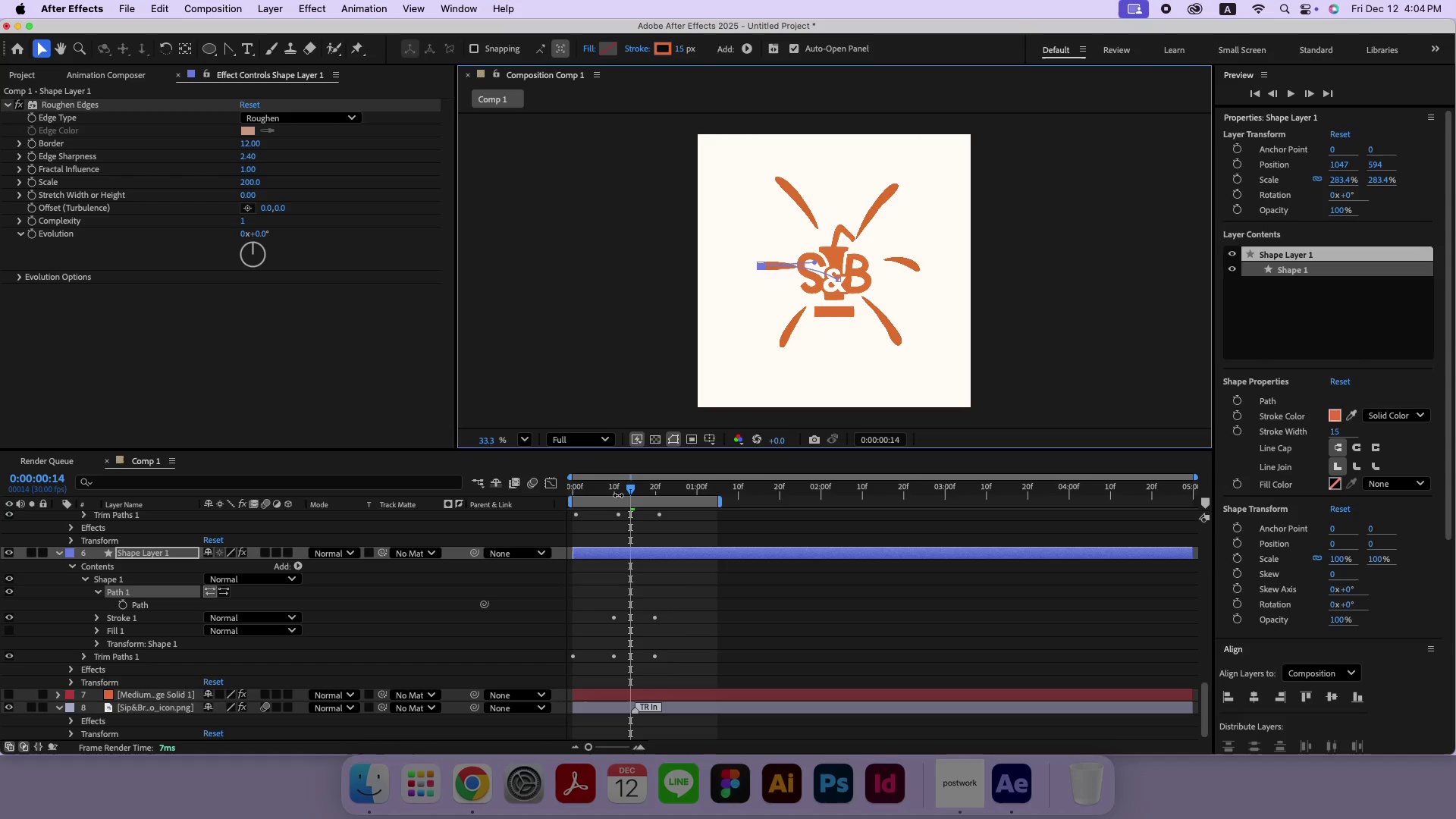 
left_click_drag(start_coordinate=[617, 487], to_coordinate=[505, 478])
 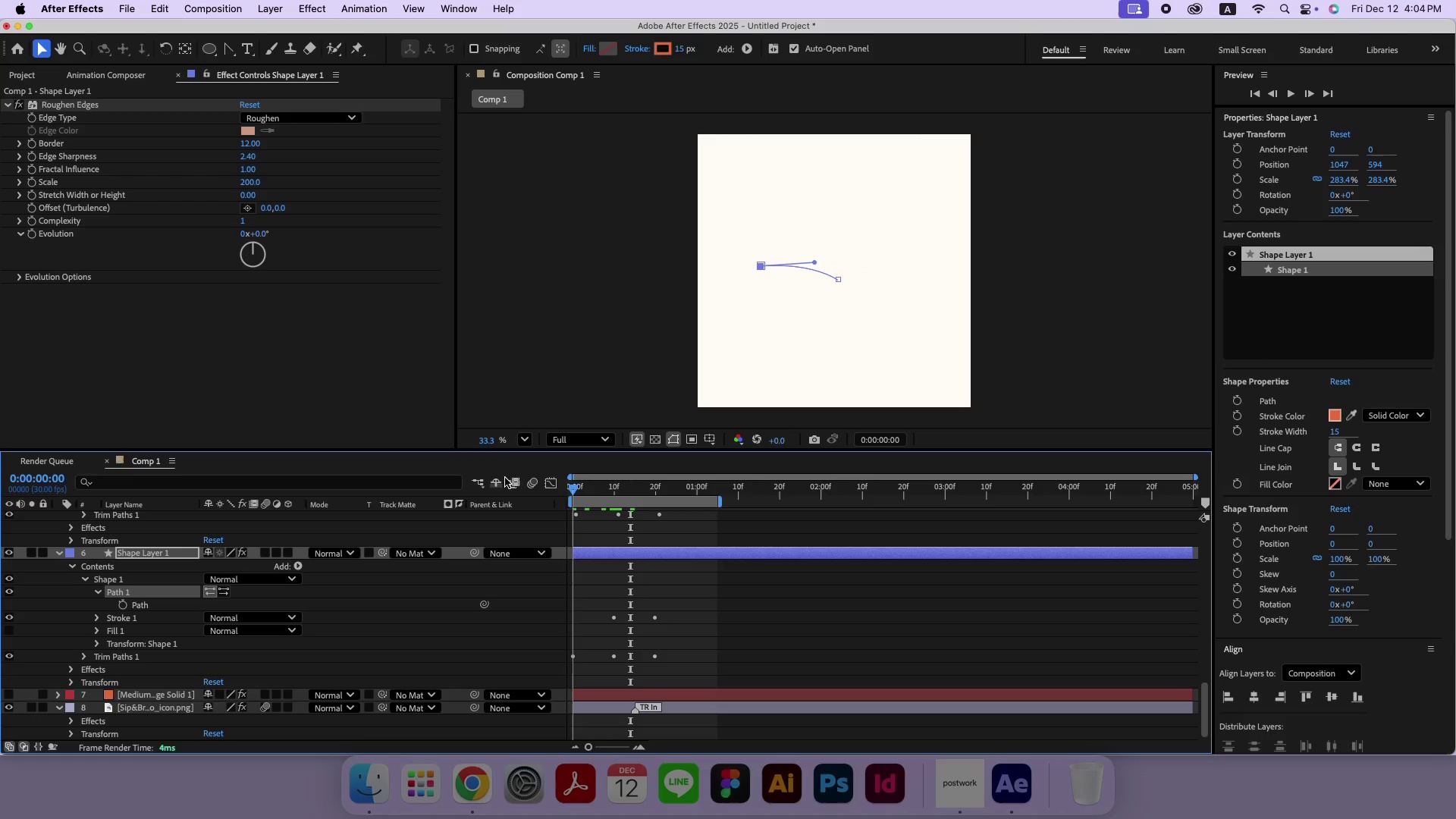 
key(Space)
 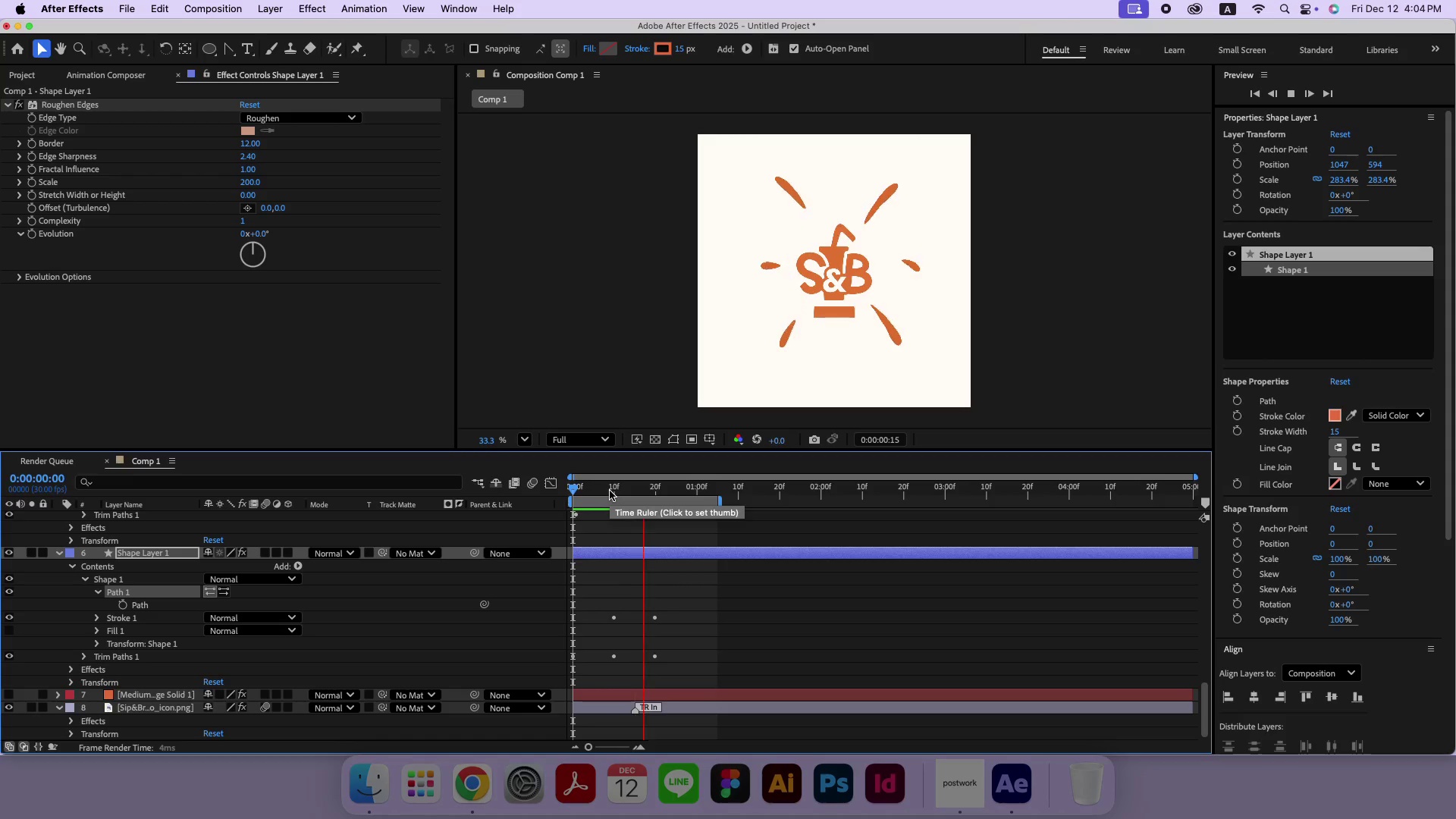 
key(Space)
 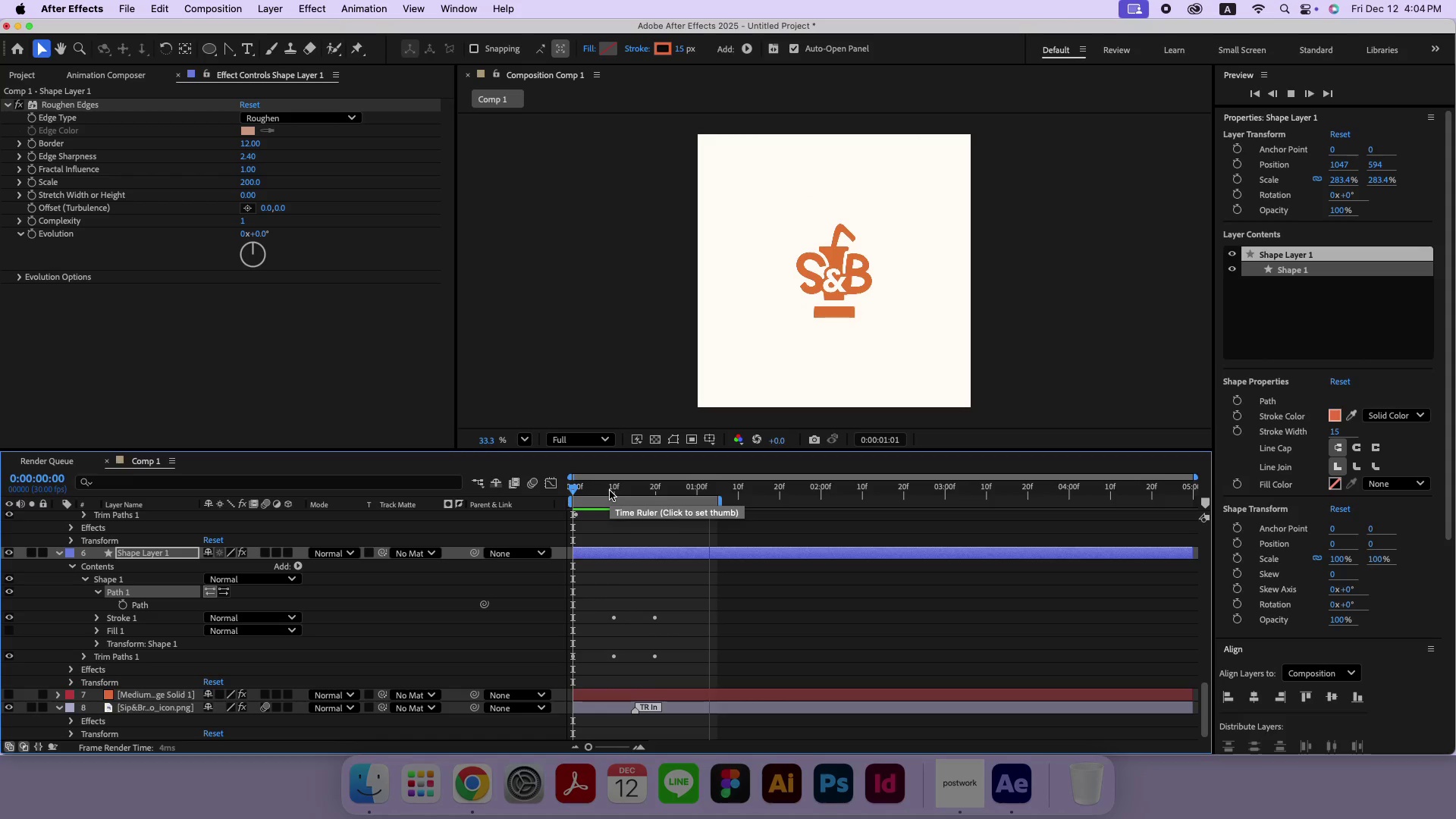 
key(Meta+CommandLeft)
 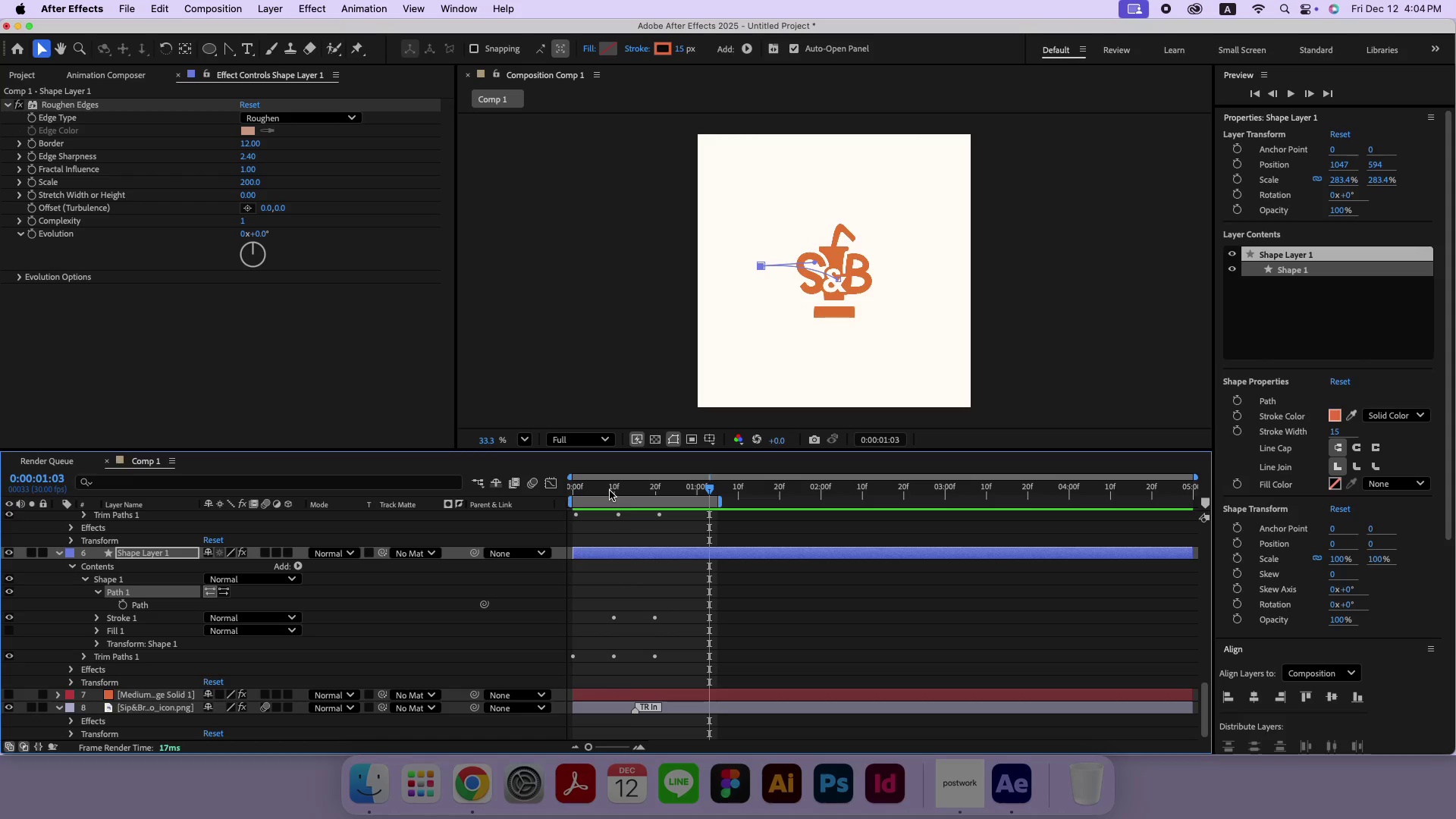 
key(Meta+Z)
 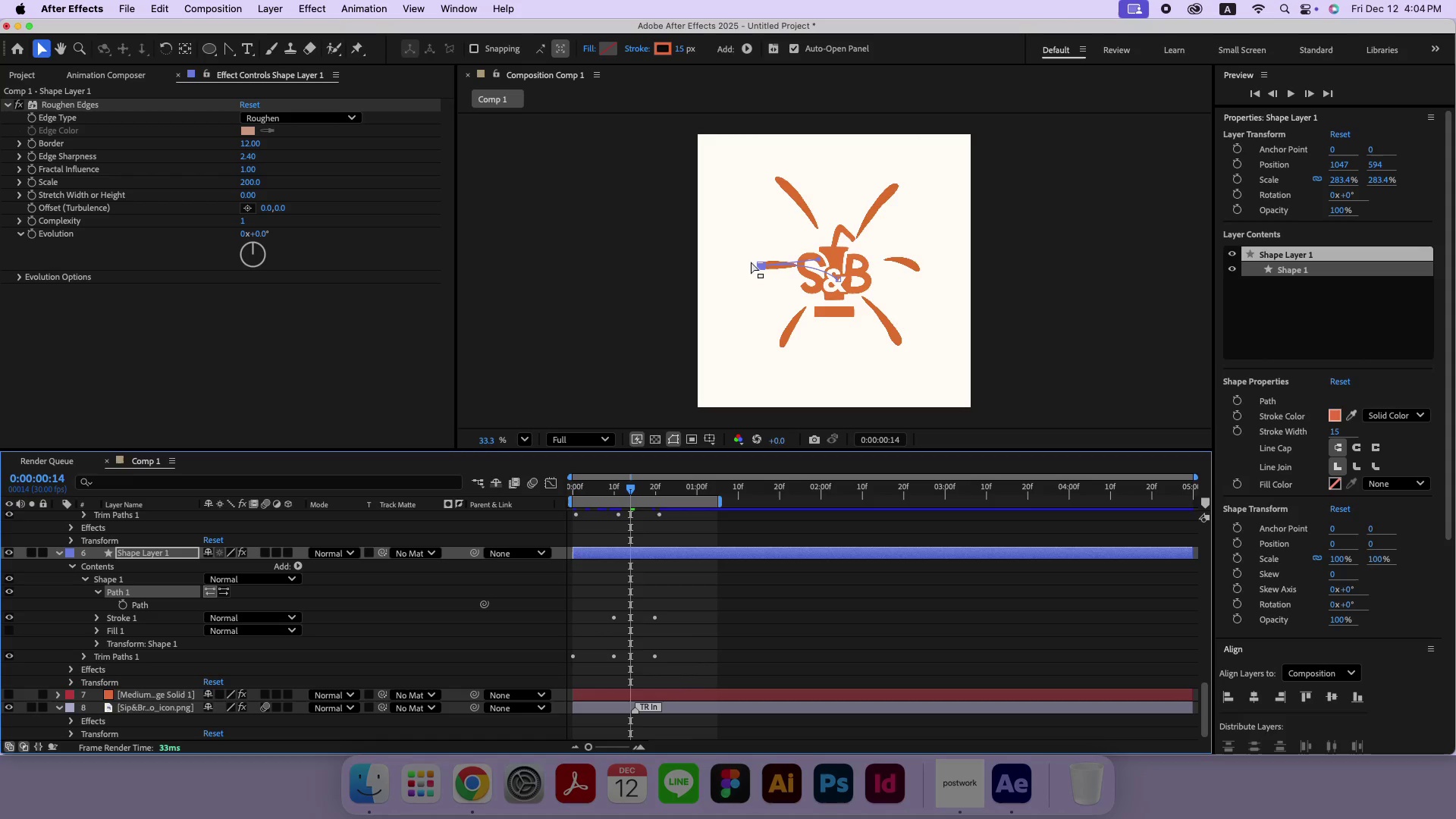 
left_click_drag(start_coordinate=[758, 263], to_coordinate=[718, 259])
 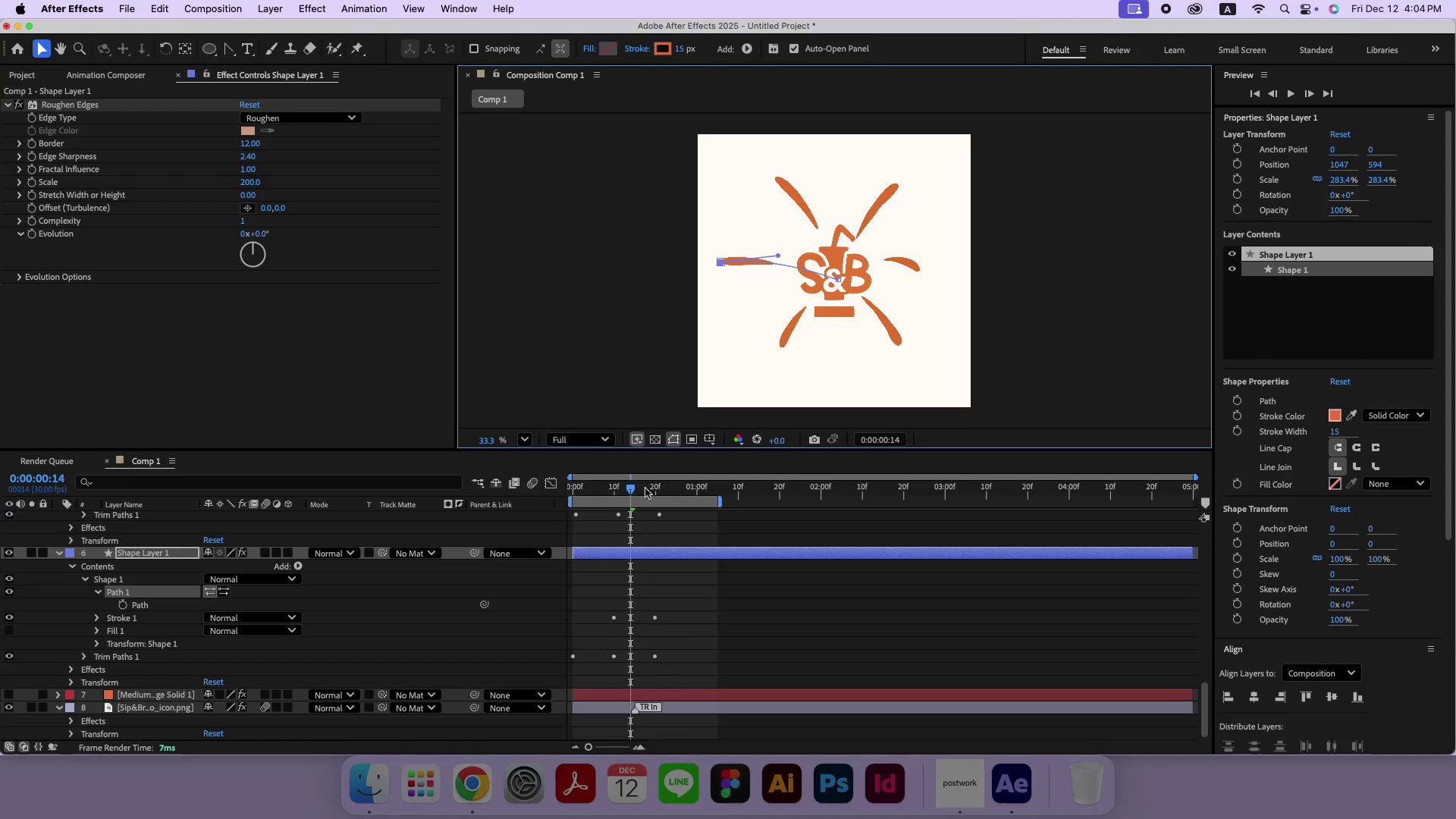 
left_click_drag(start_coordinate=[635, 487], to_coordinate=[535, 485])
 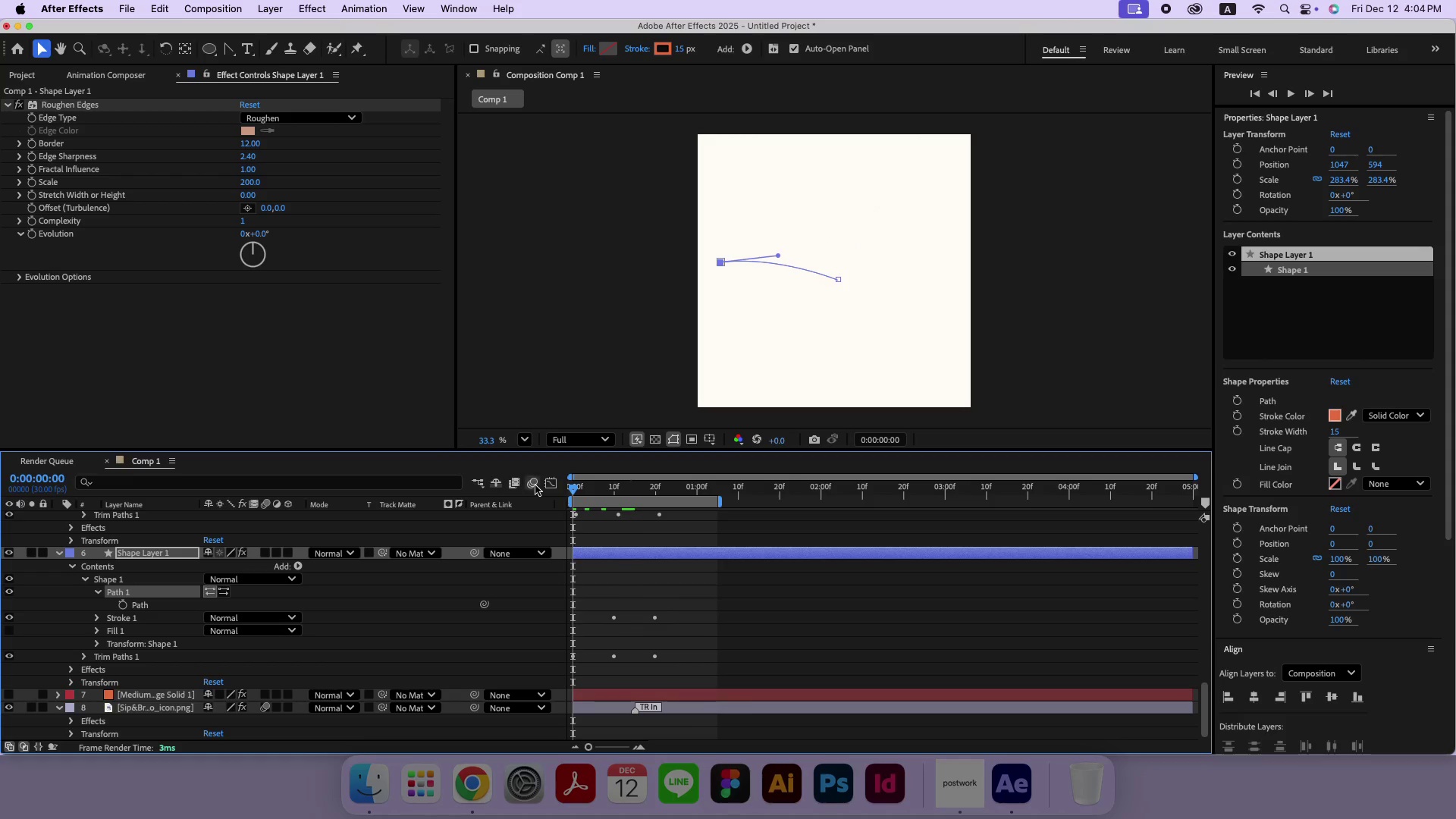 
key(Space)
 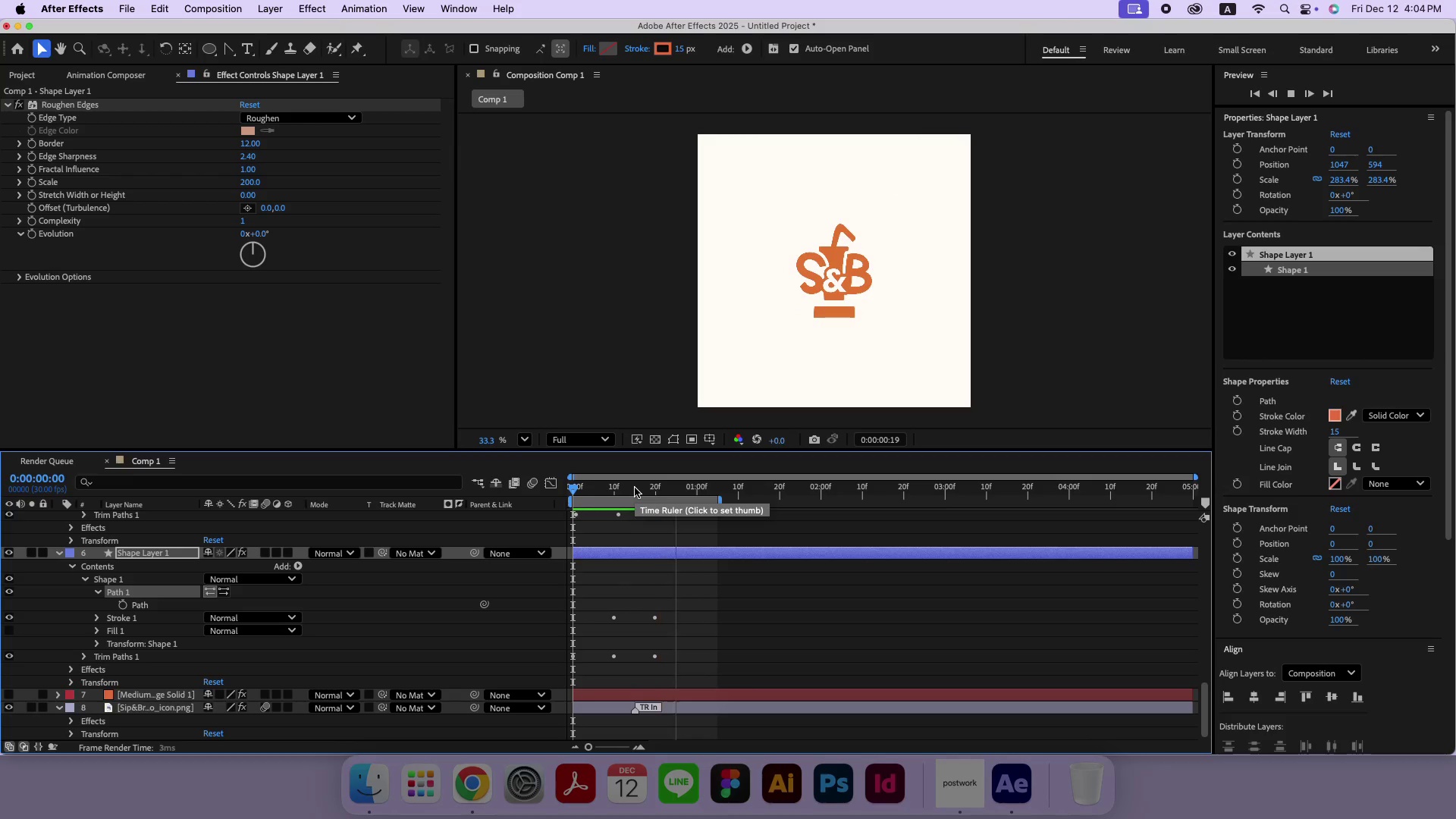 
key(Space)
 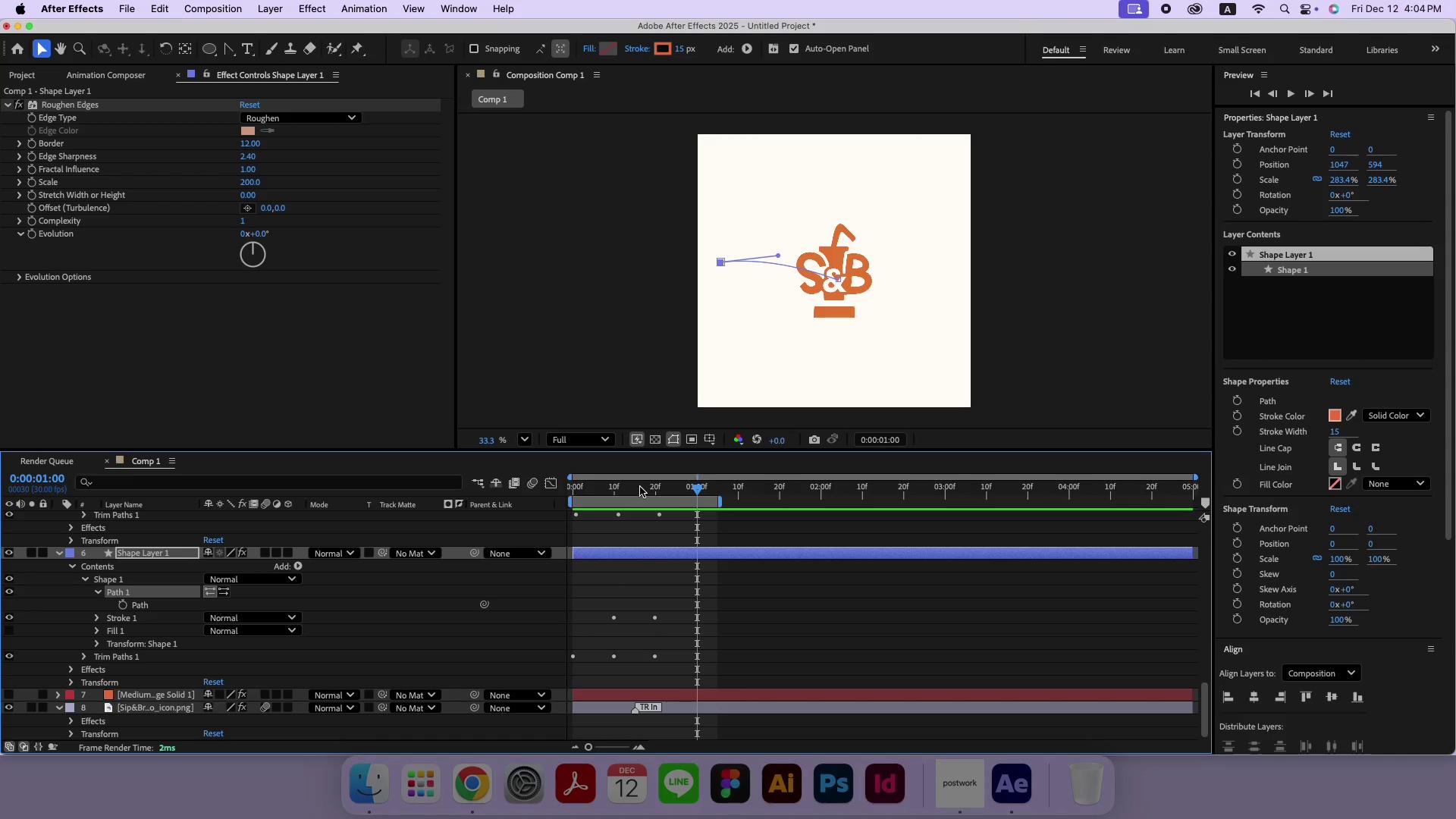 
left_click_drag(start_coordinate=[642, 488], to_coordinate=[645, 489])
 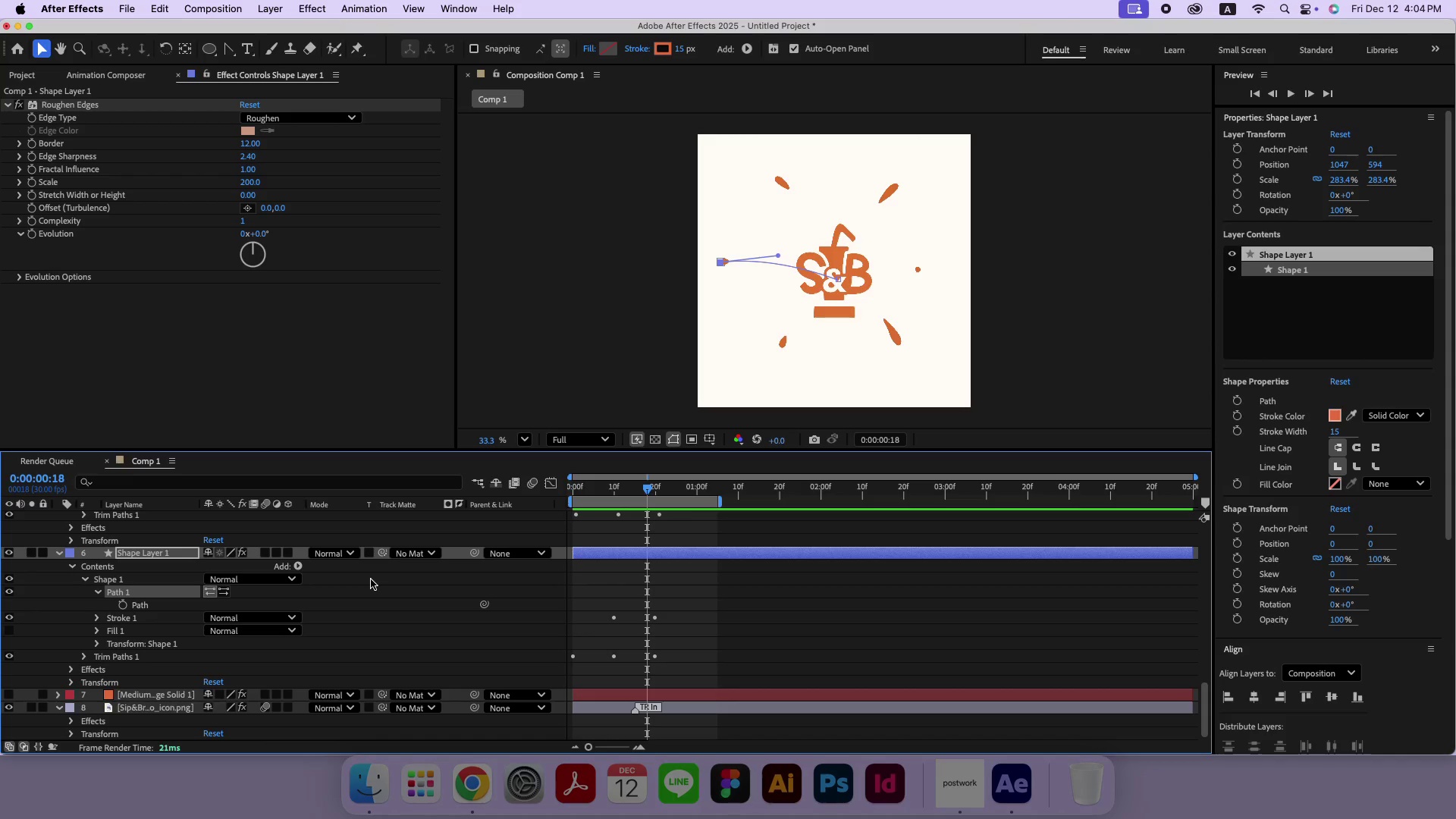 
scroll: coordinate [140, 548], scroll_direction: up, amount: 19.0
 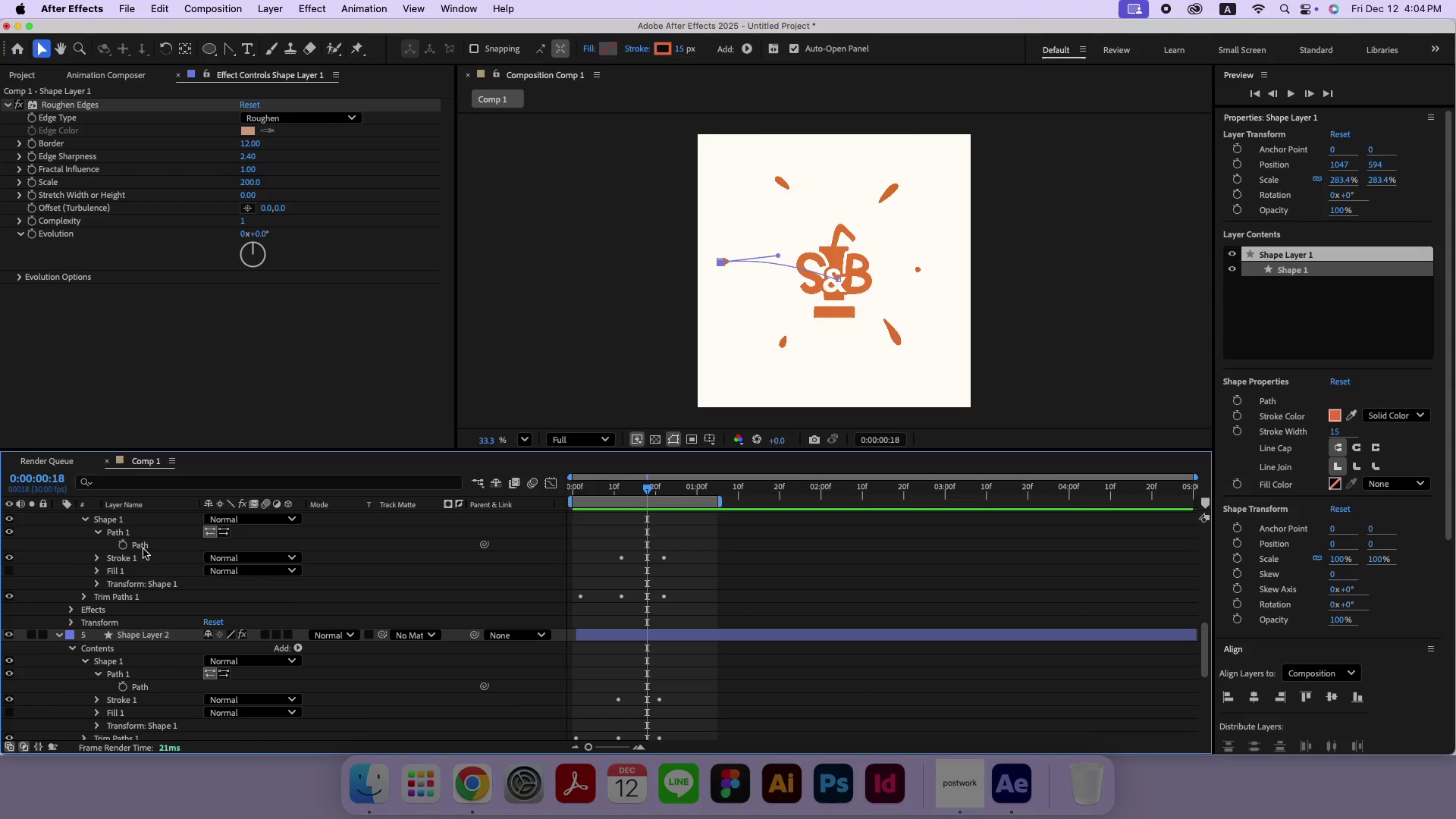 
left_click([144, 547])
 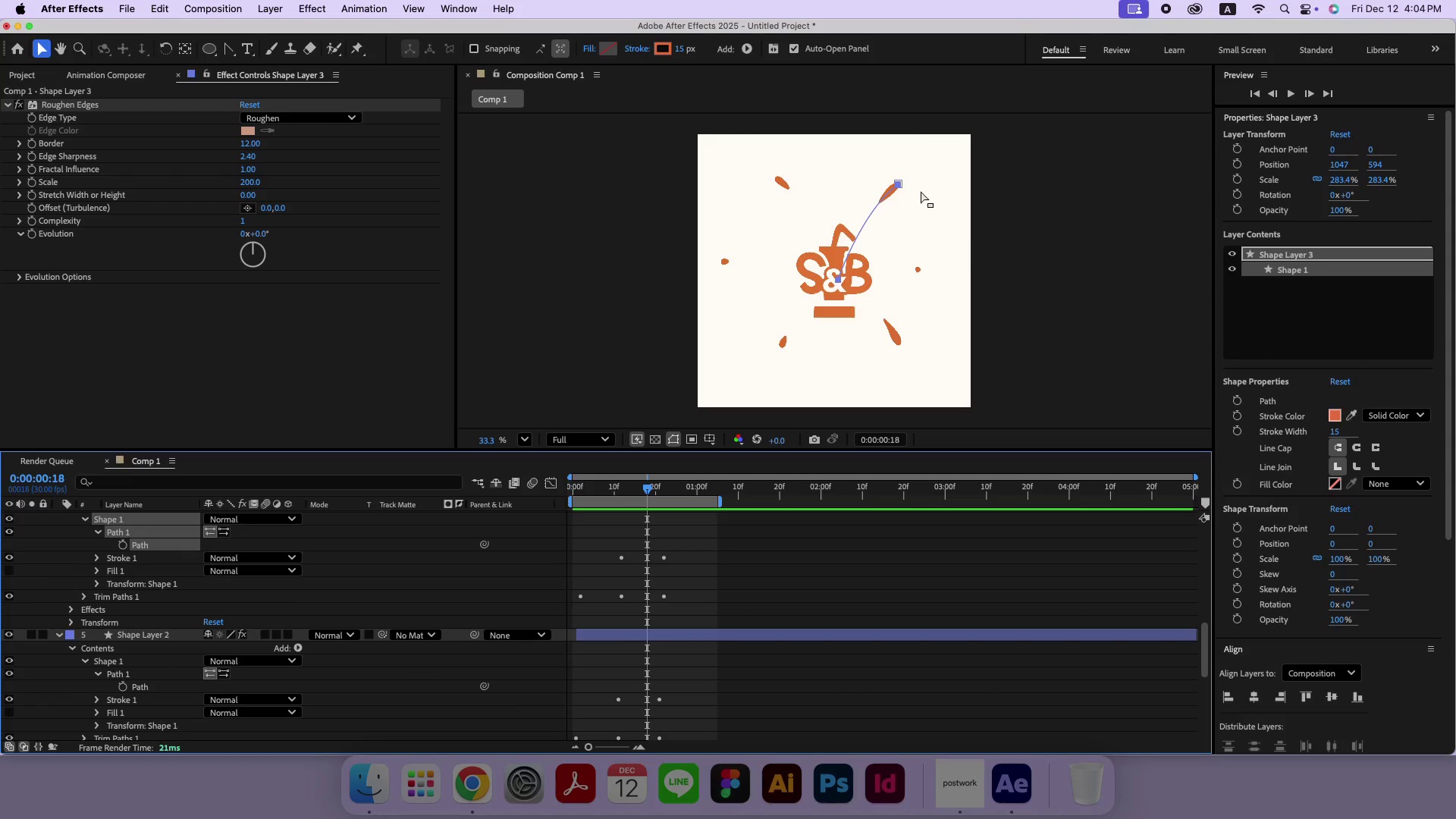 
left_click_drag(start_coordinate=[921, 180], to_coordinate=[887, 184])
 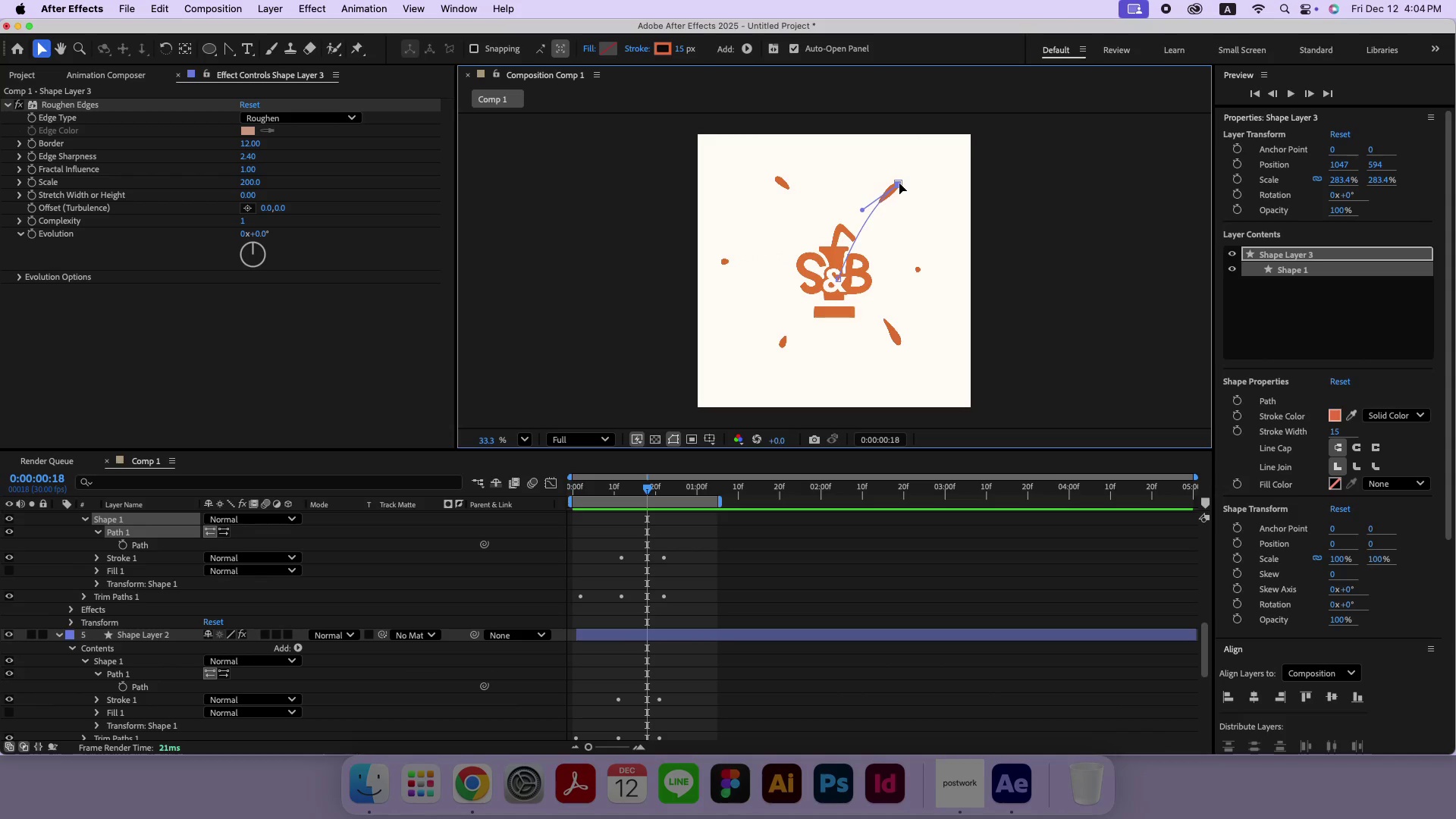 
left_click_drag(start_coordinate=[900, 184], to_coordinate=[919, 170])
 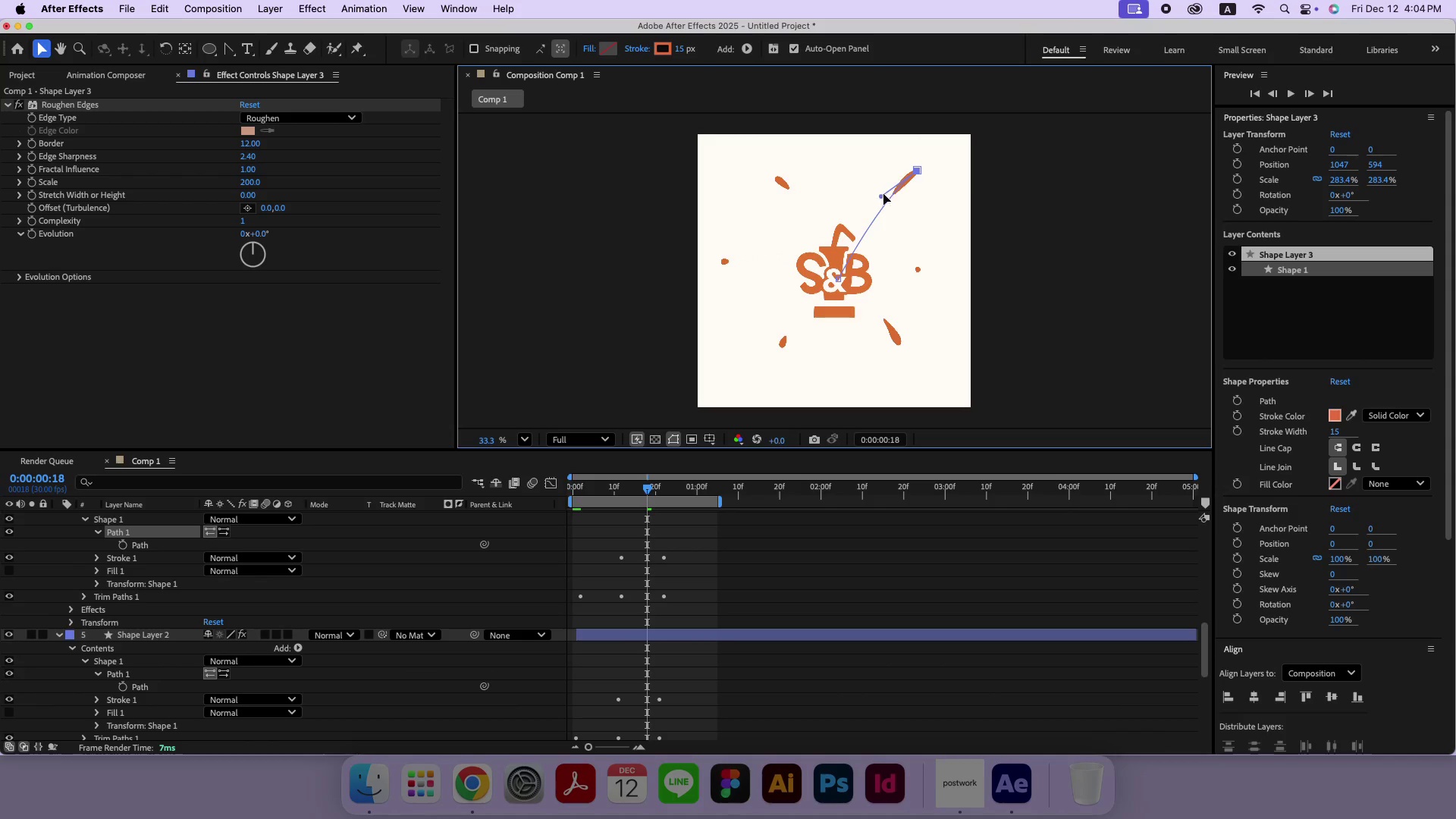 
left_click_drag(start_coordinate=[880, 195], to_coordinate=[863, 192])